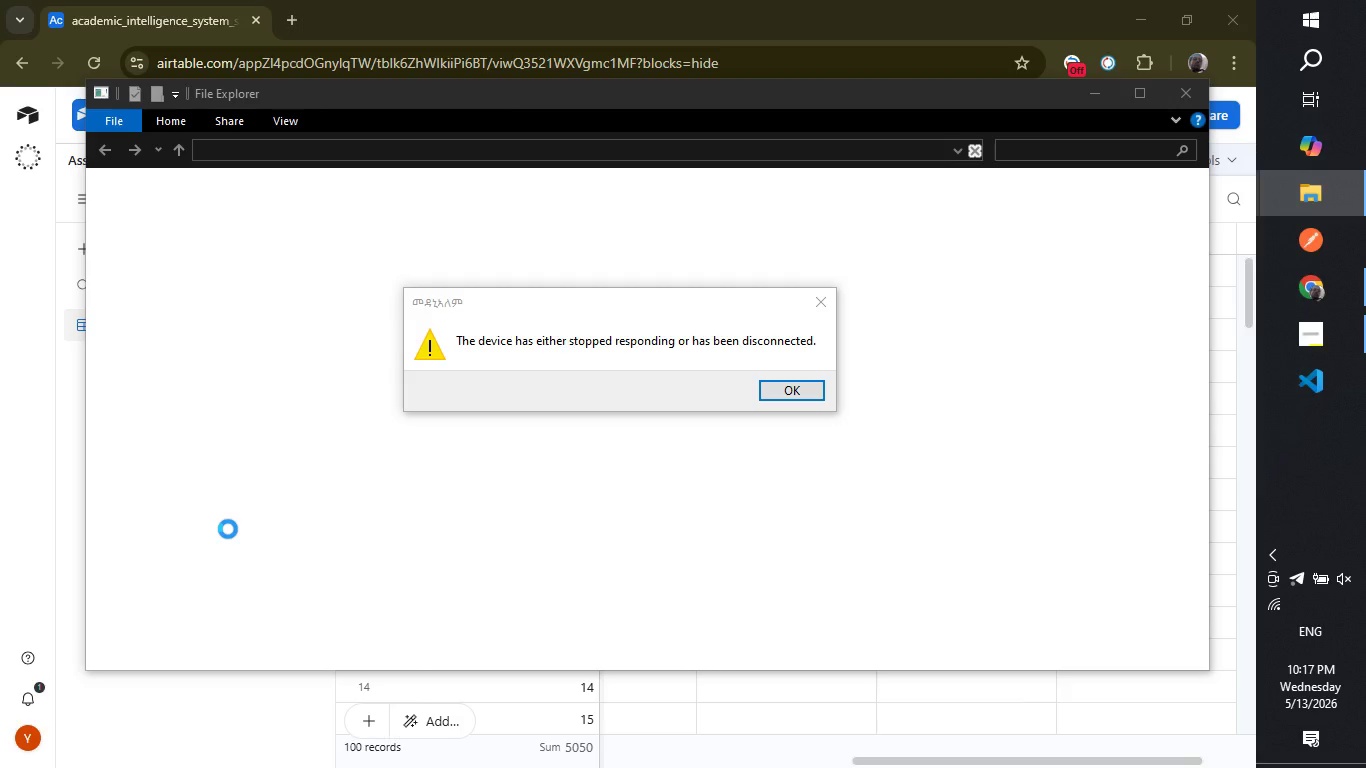 
wait(14.08)
 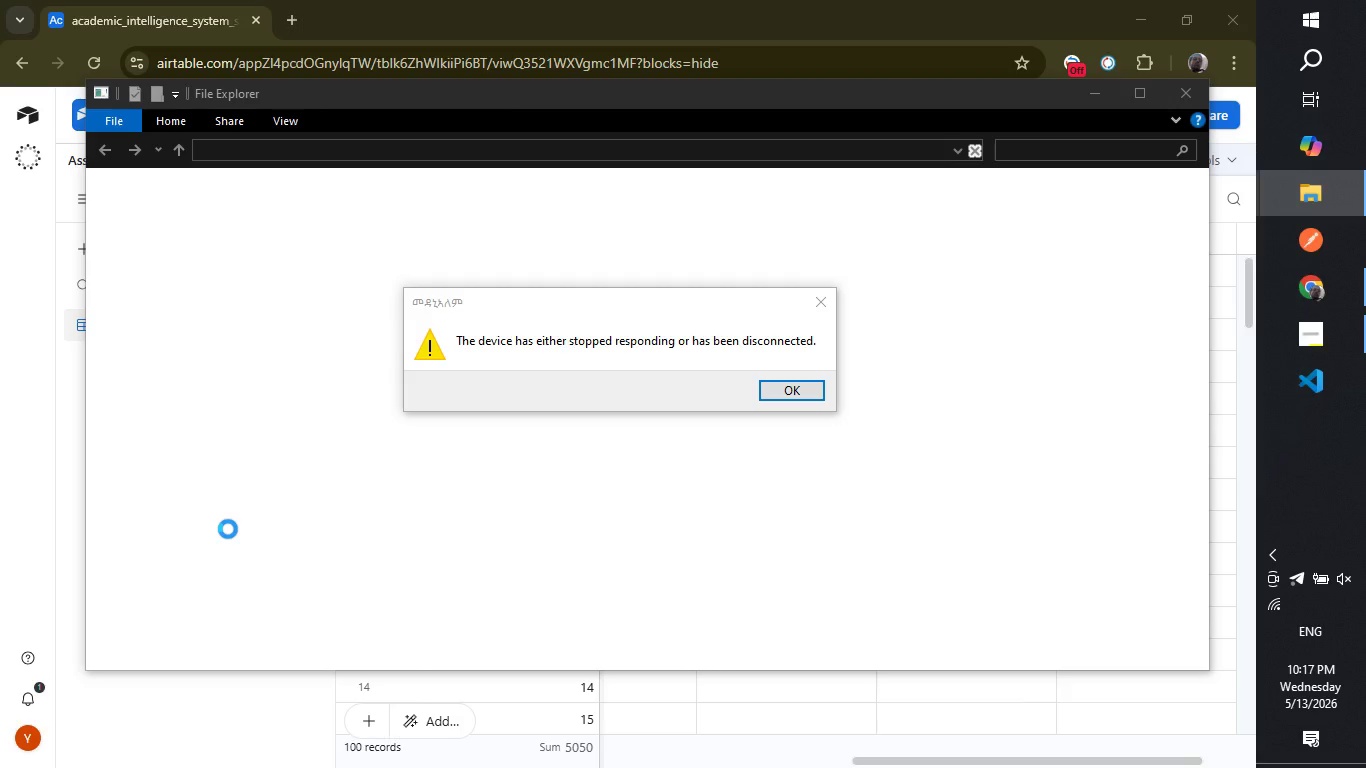 
left_click([822, 297])
 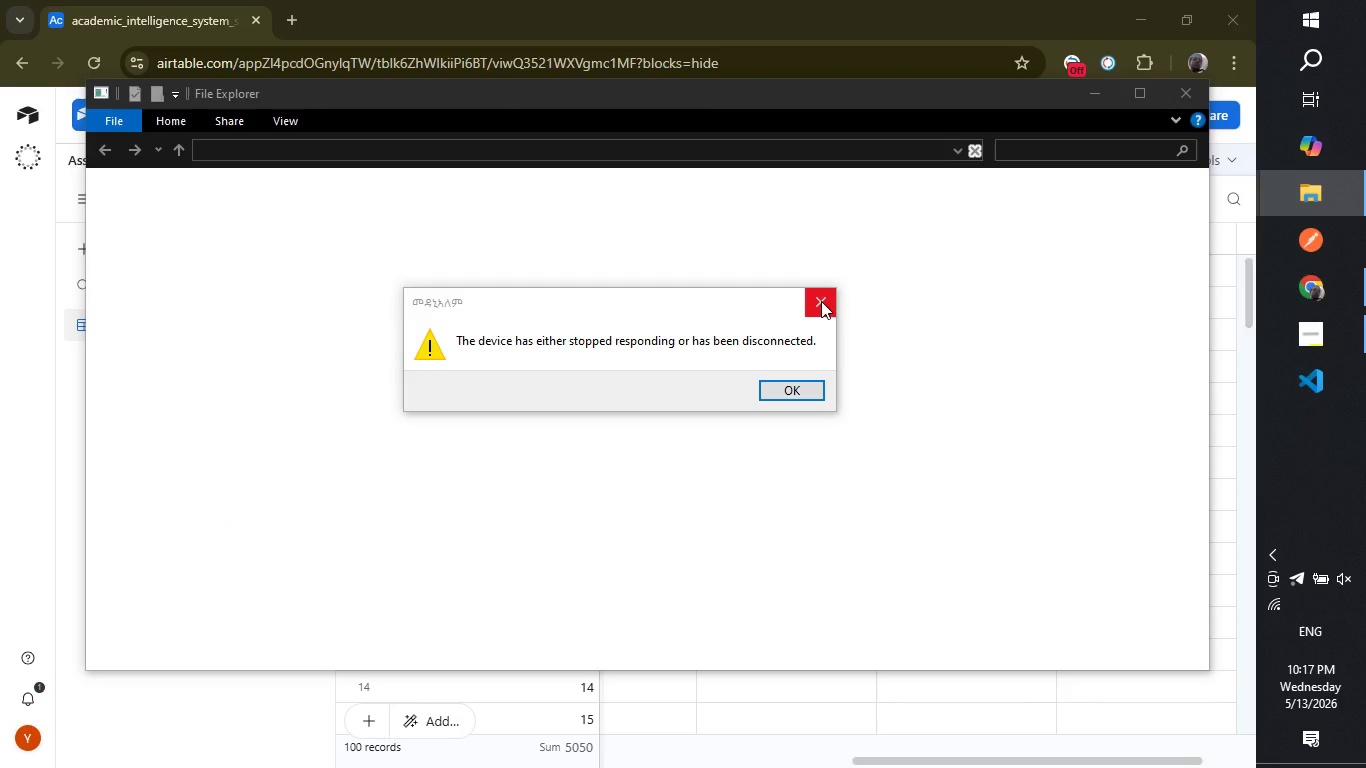 
left_click([821, 301])
 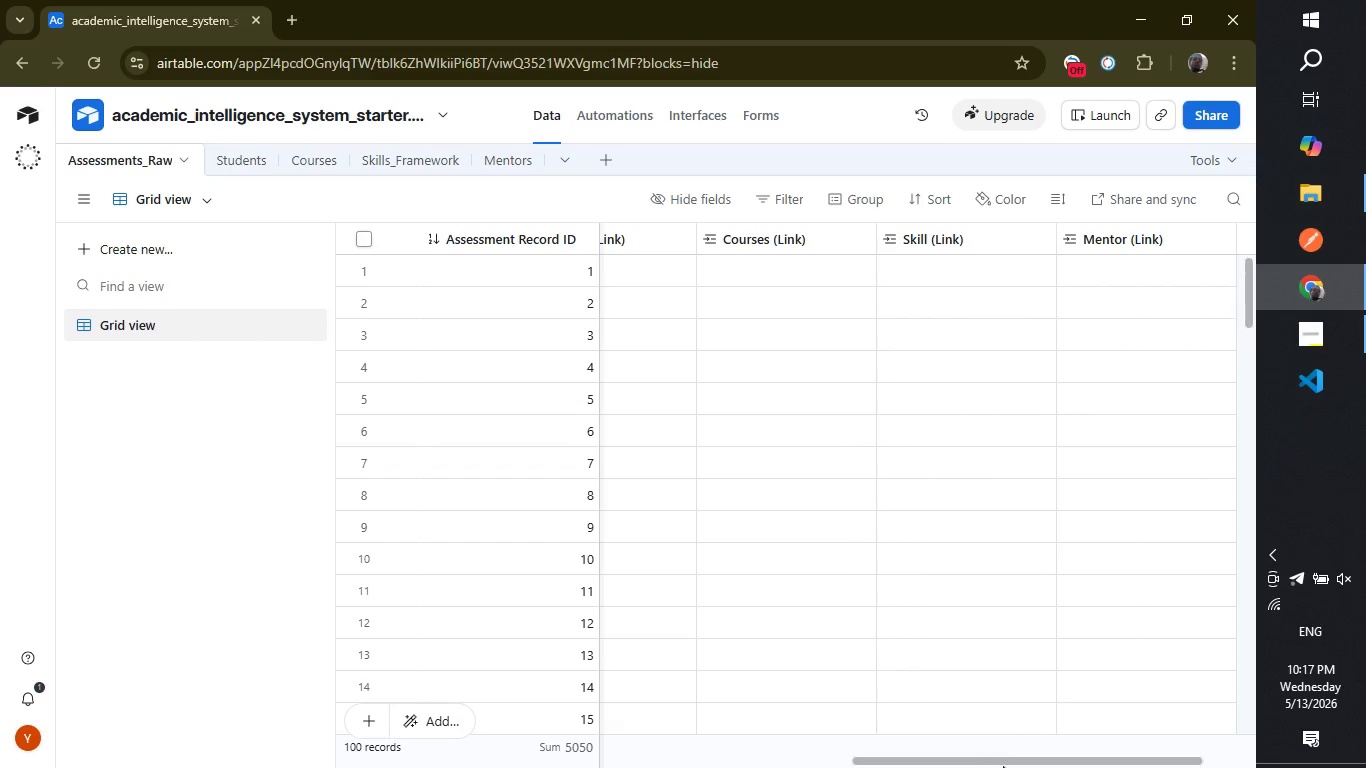 
left_click_drag(start_coordinate=[1005, 763], to_coordinate=[1003, 757])
 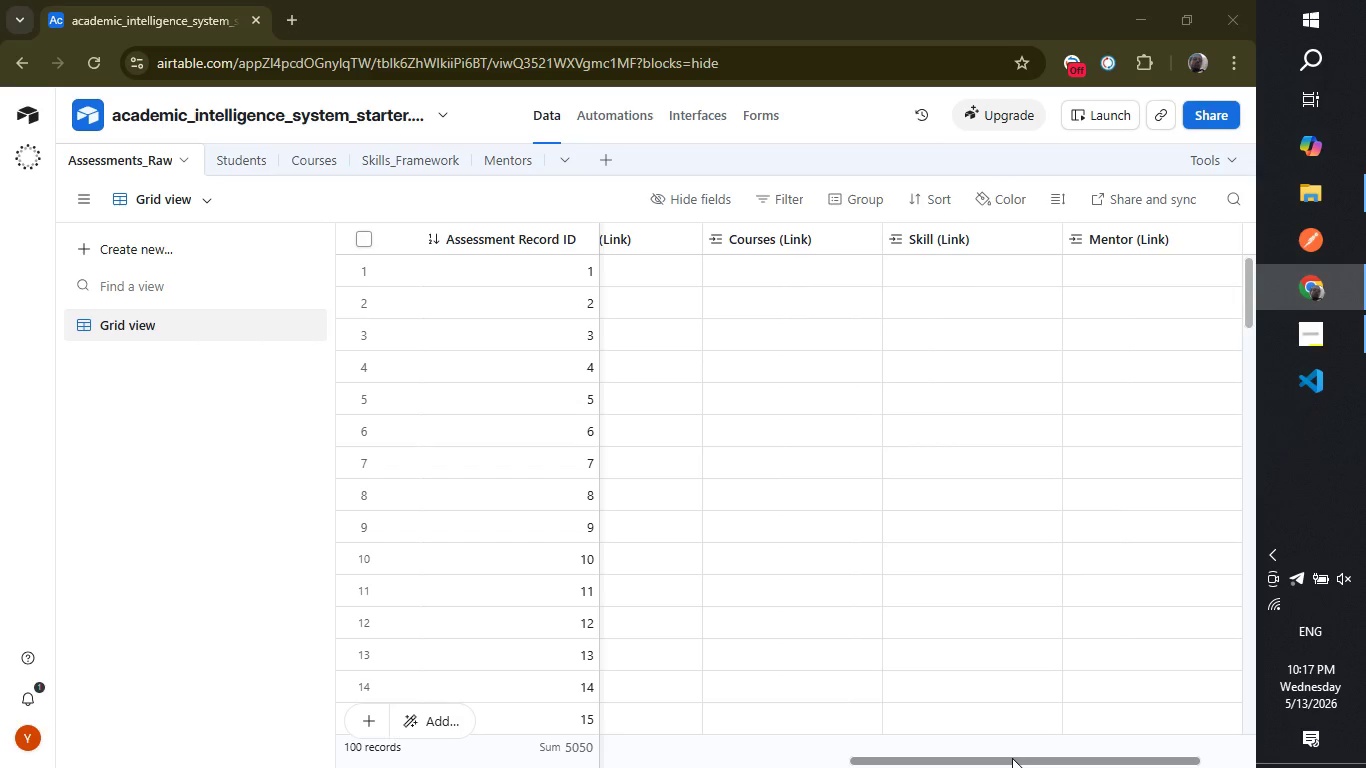 
left_click_drag(start_coordinate=[1012, 758], to_coordinate=[798, 767])
 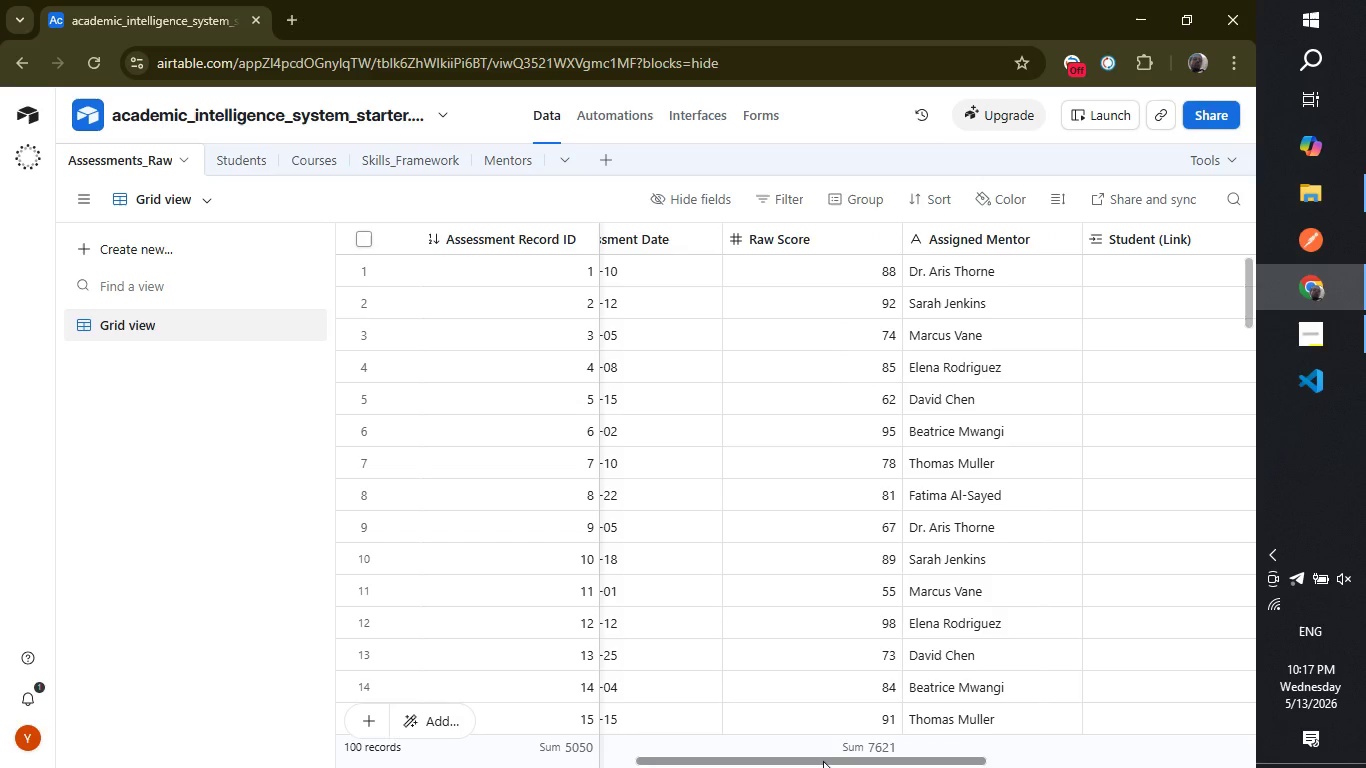 
left_click_drag(start_coordinate=[823, 760], to_coordinate=[721, 767])
 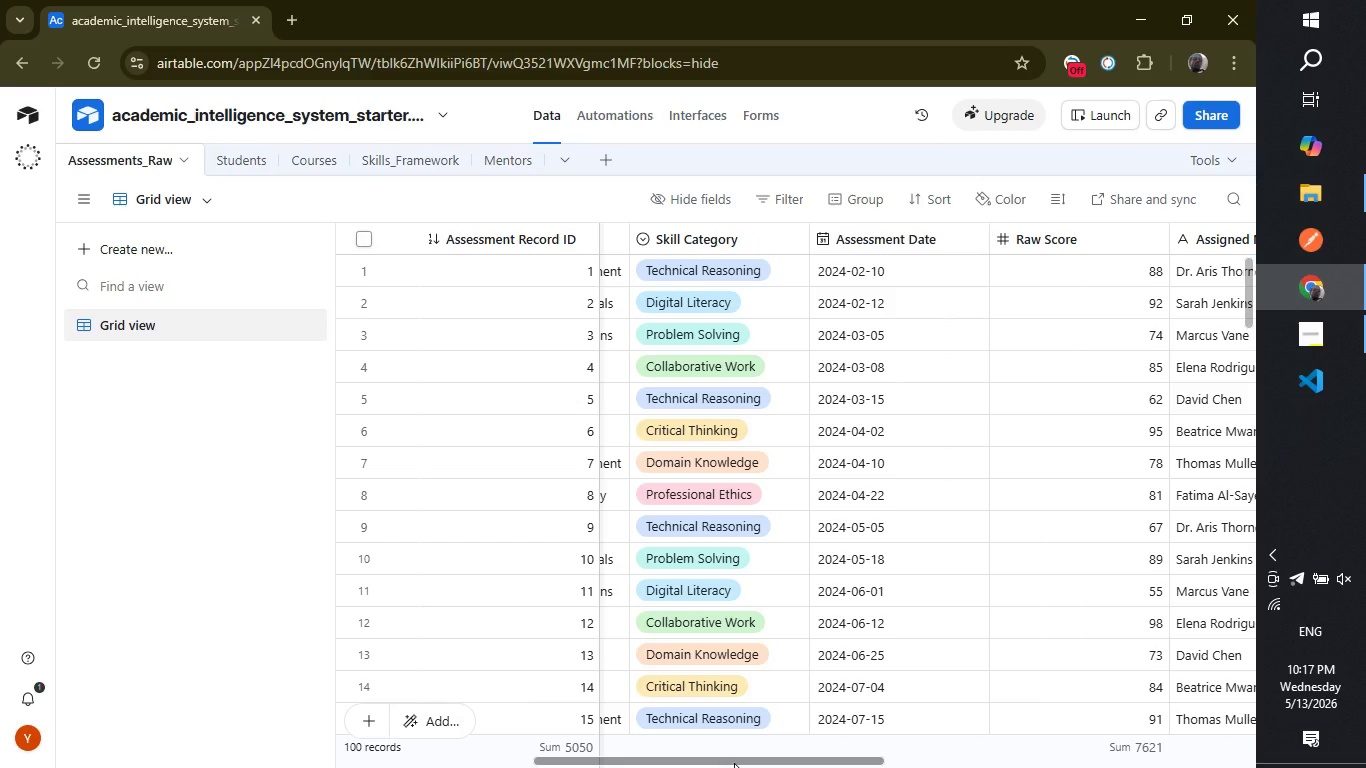 
left_click_drag(start_coordinate=[734, 763], to_coordinate=[574, 767])
 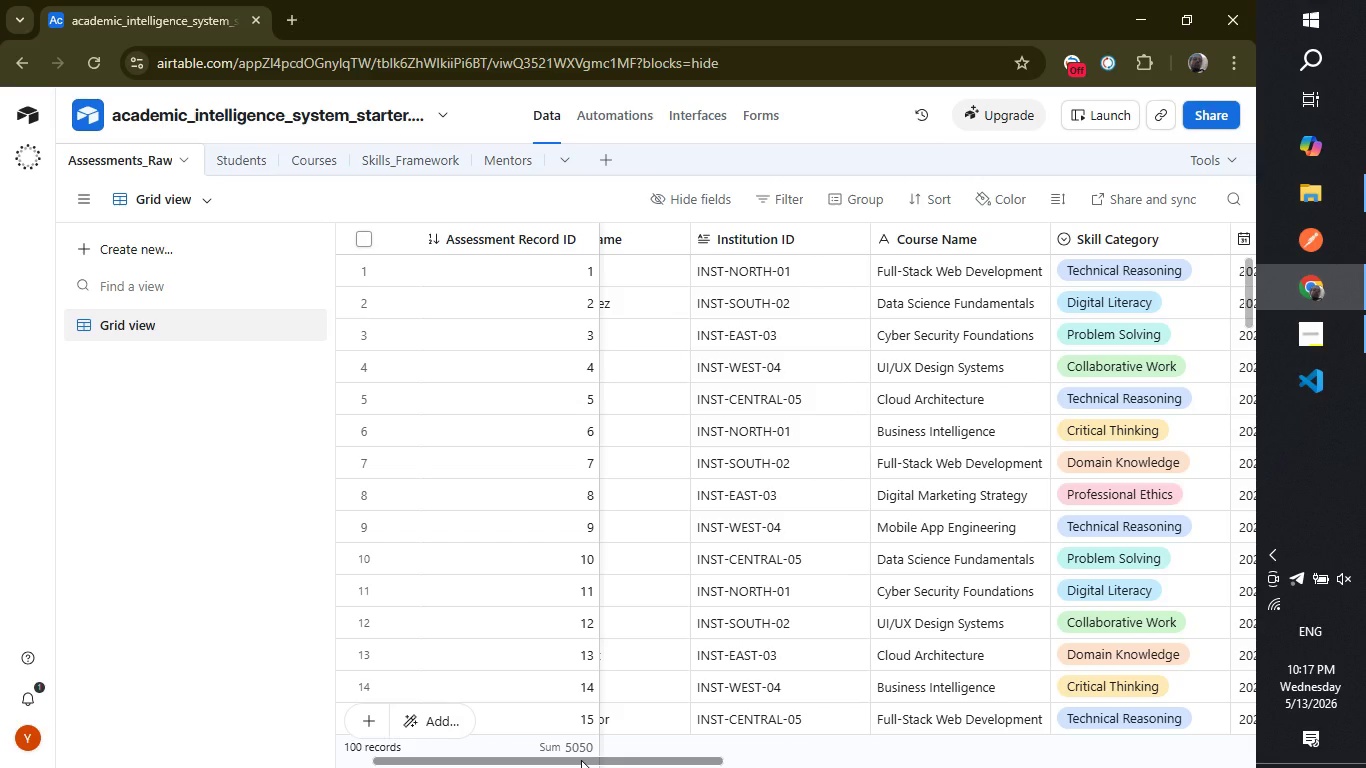 
left_click_drag(start_coordinate=[581, 760], to_coordinate=[504, 767])
 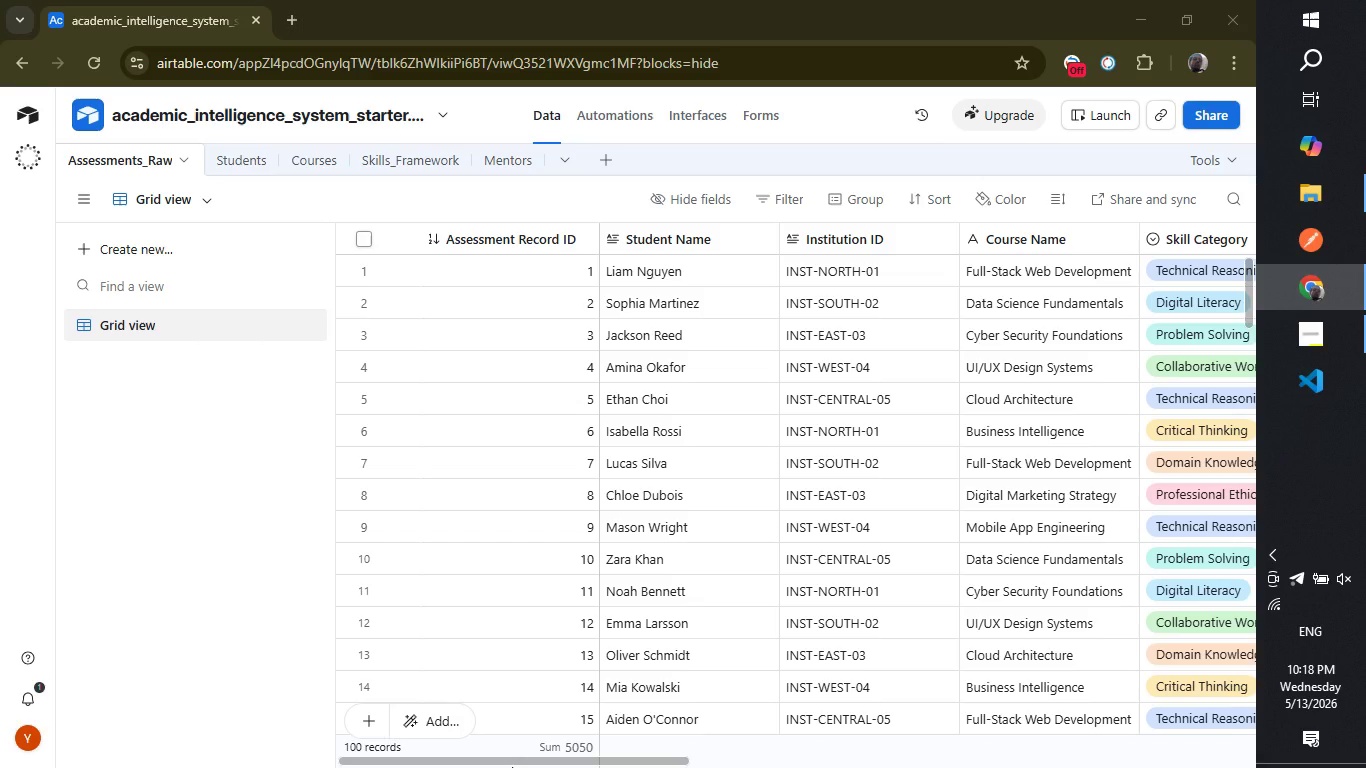 
wait(35.5)
 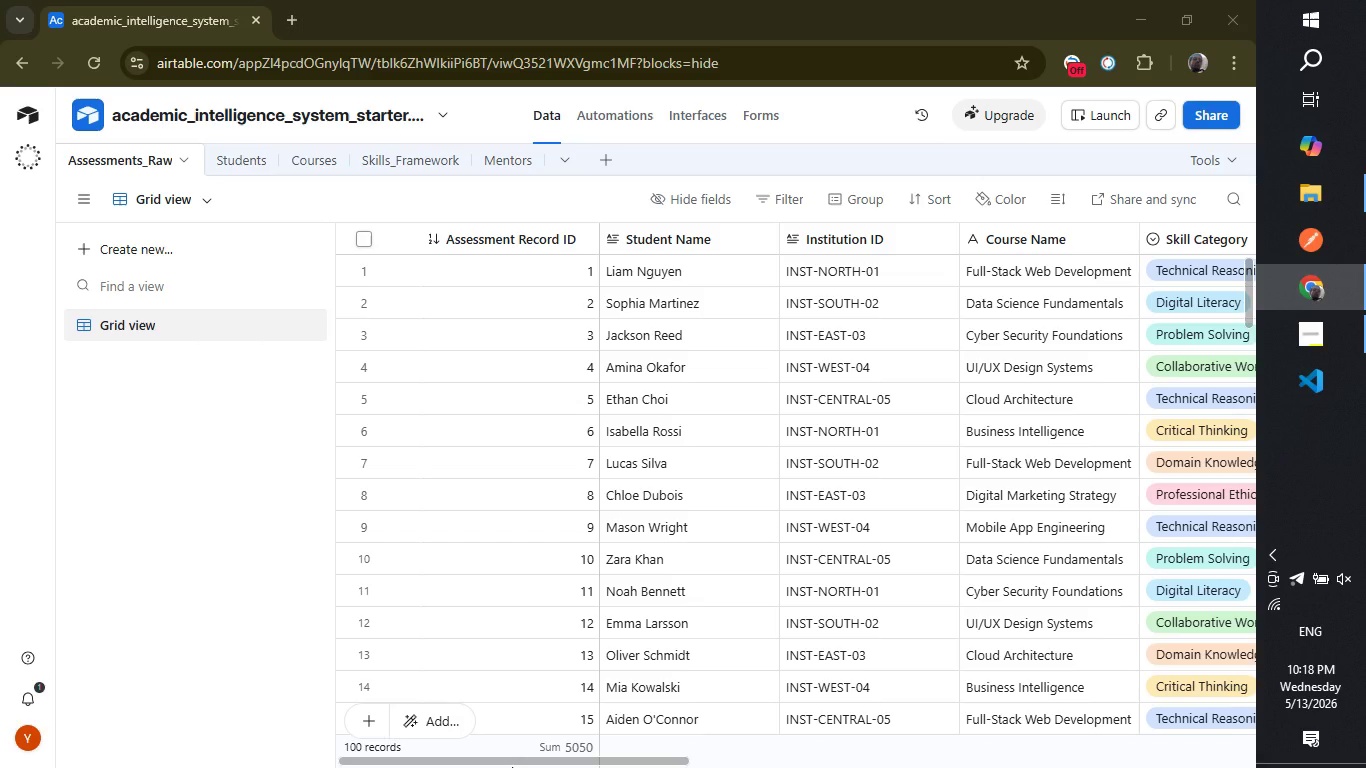 
left_click([1188, 86])
 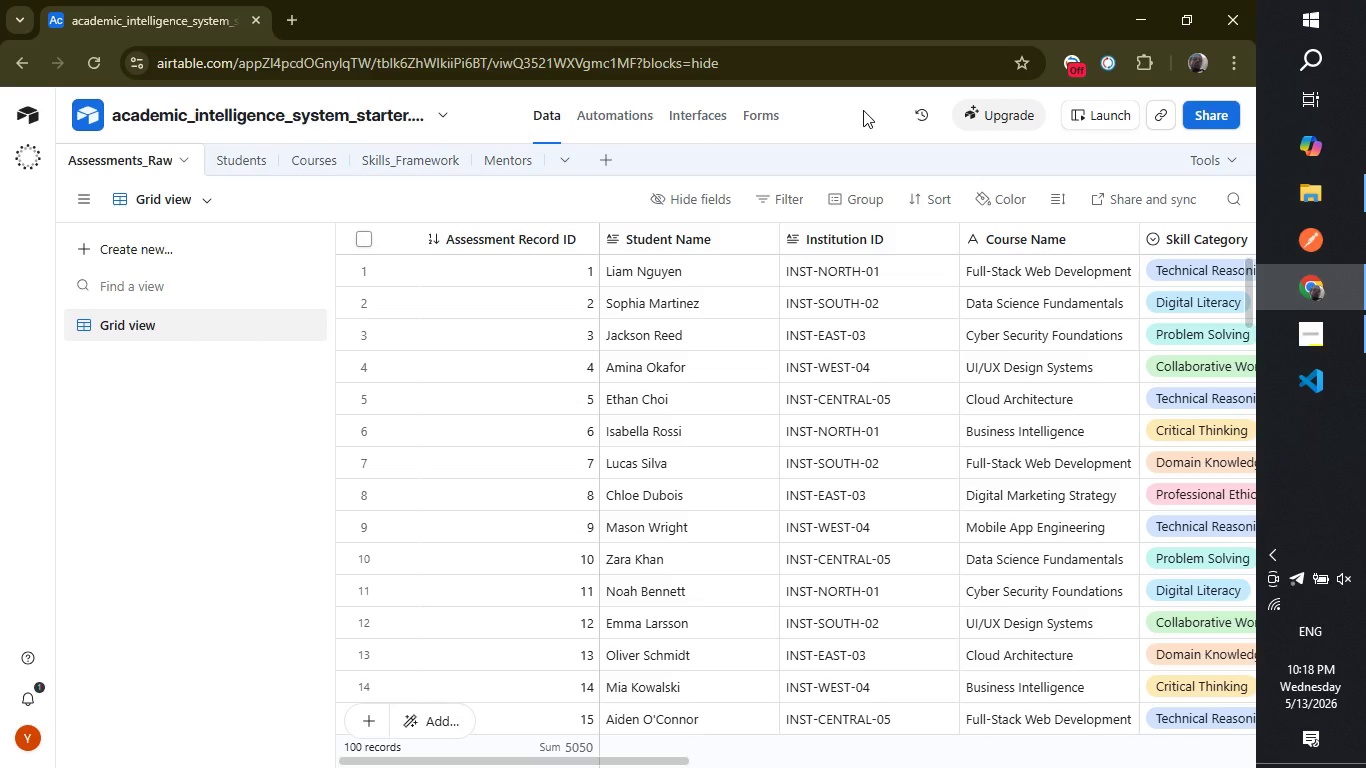 
wait(17.33)
 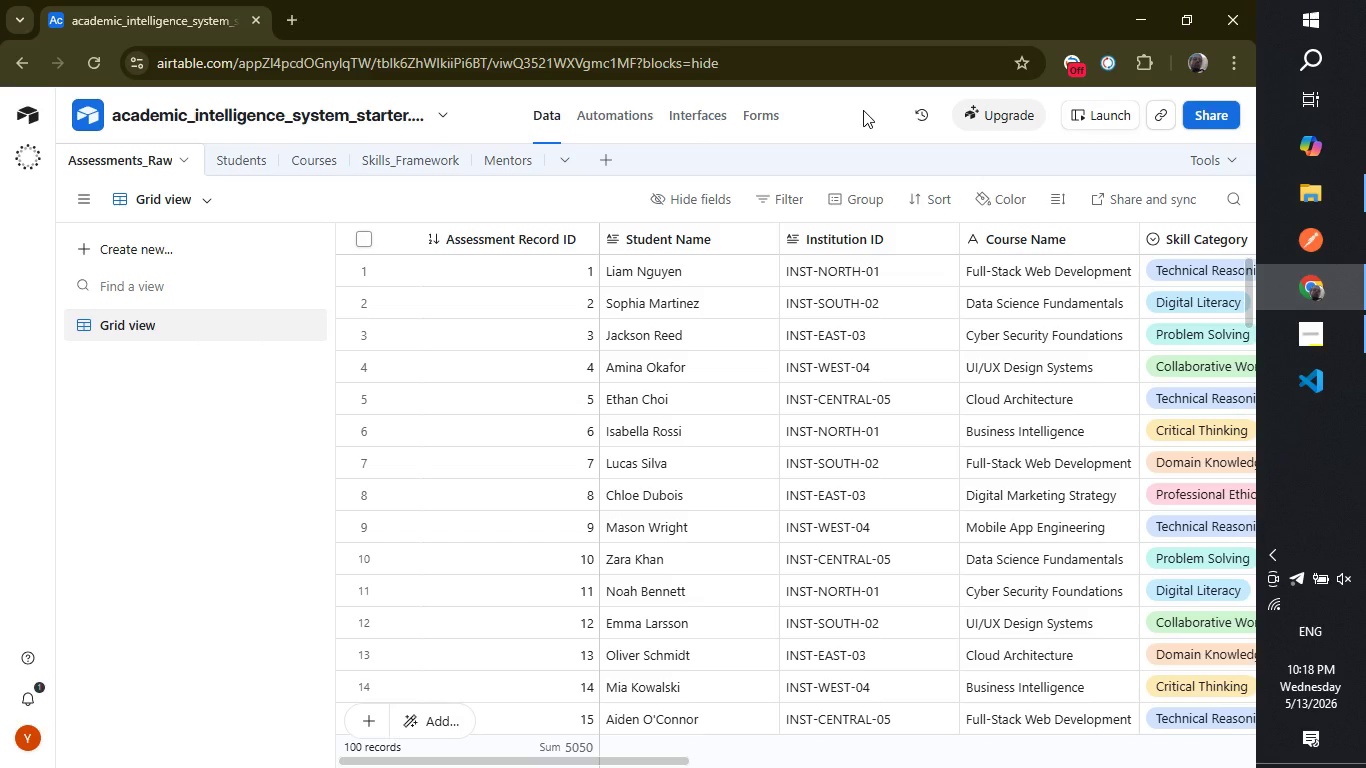 
left_click([140, 506])
 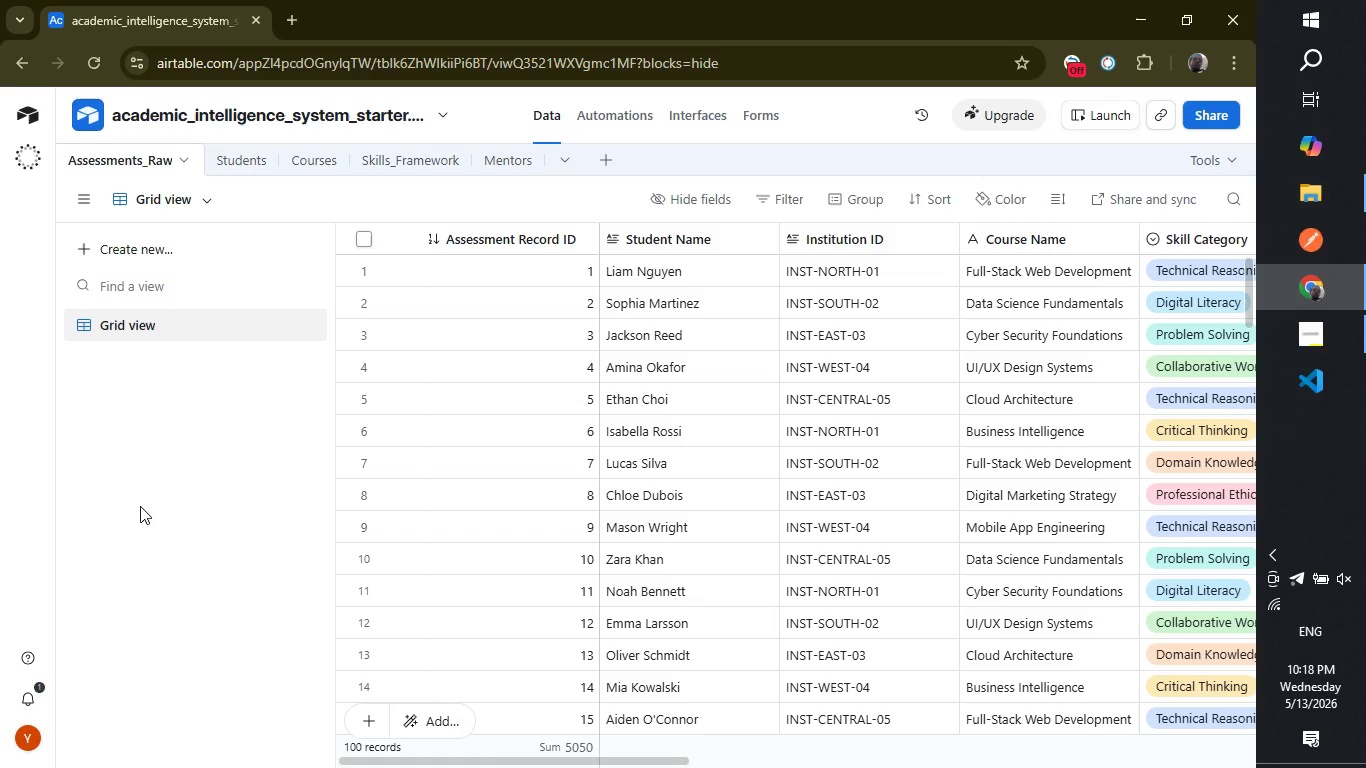 
wait(10.88)
 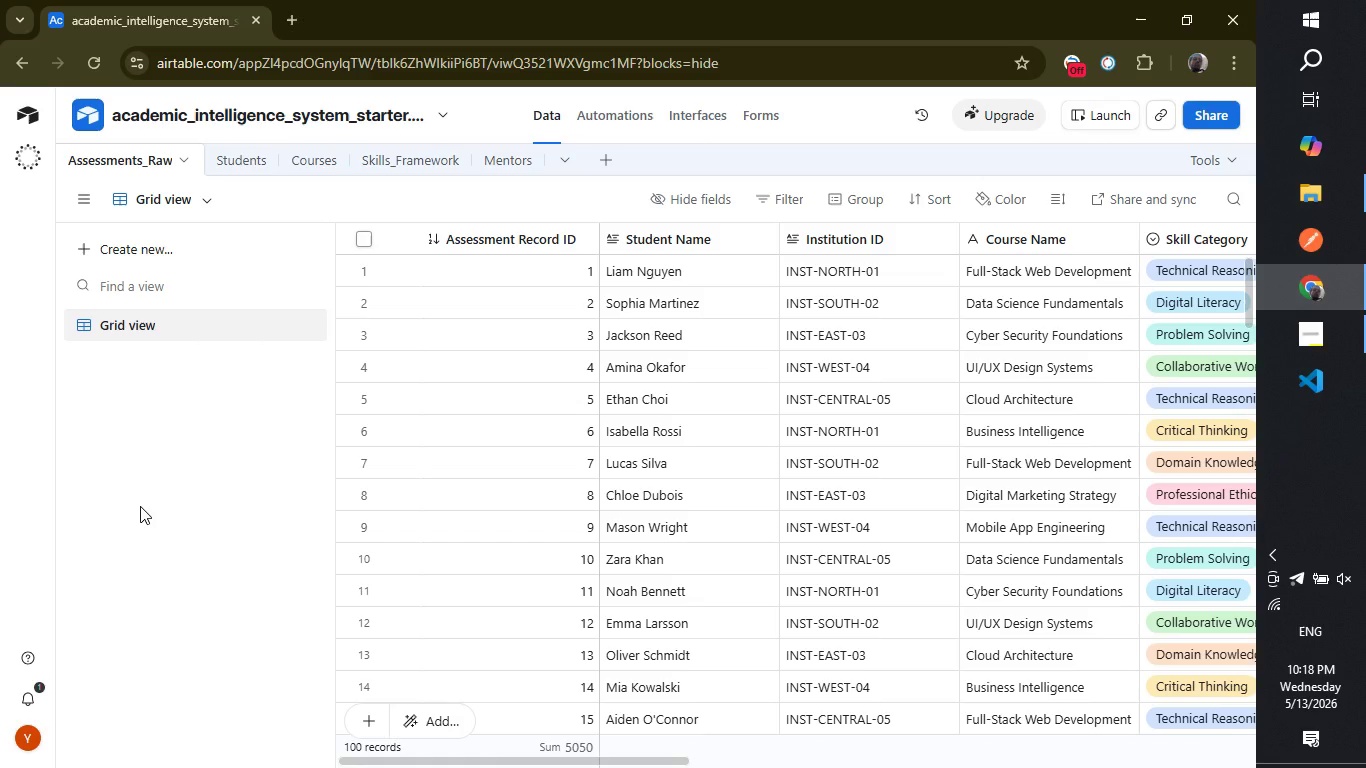 
left_click([503, 170])
 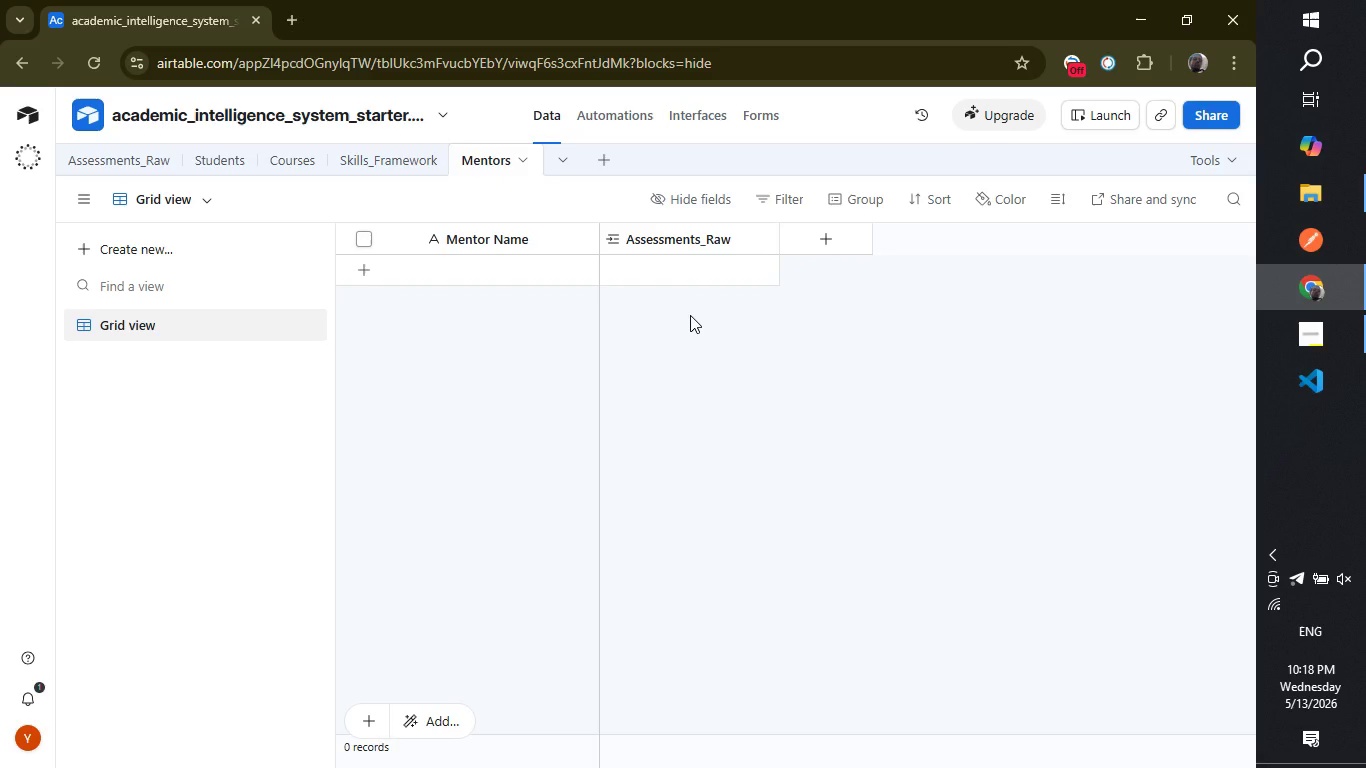 
wait(14.98)
 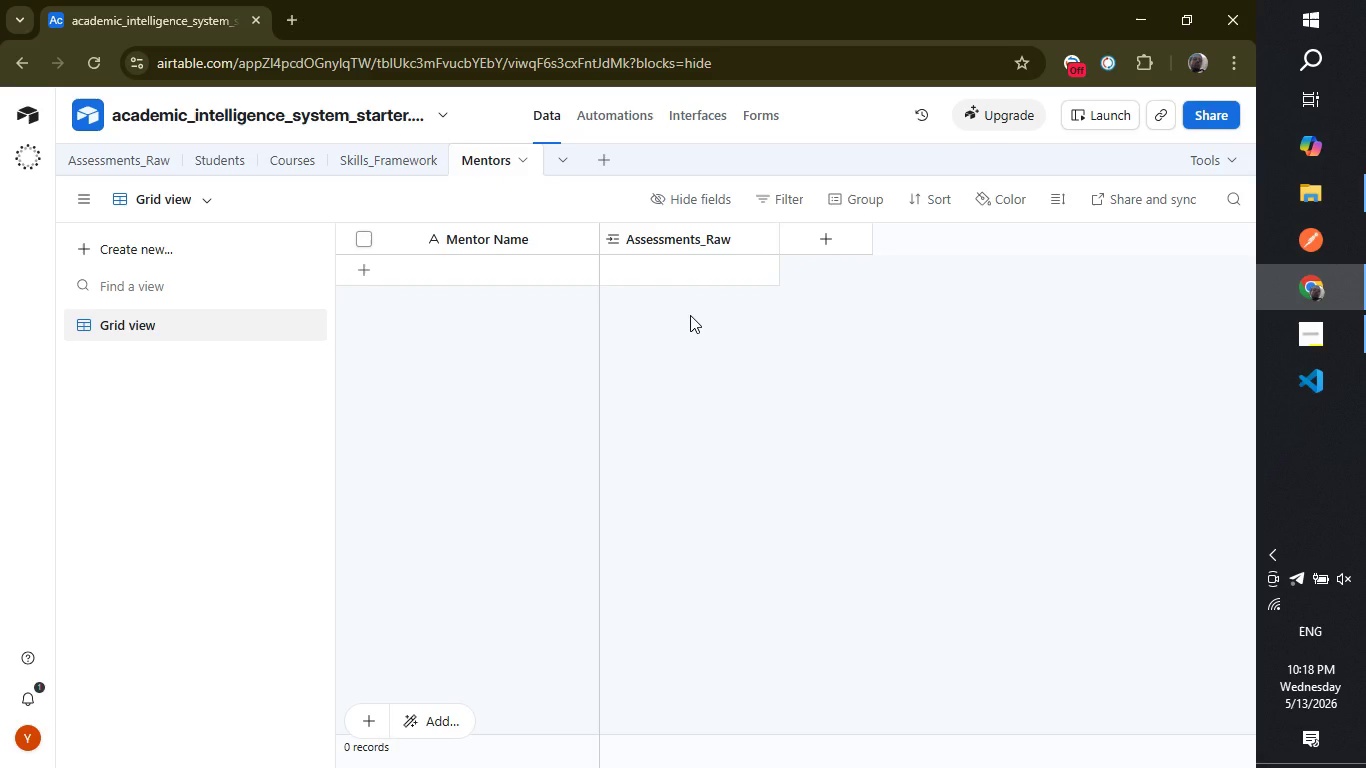 
left_click([371, 177])
 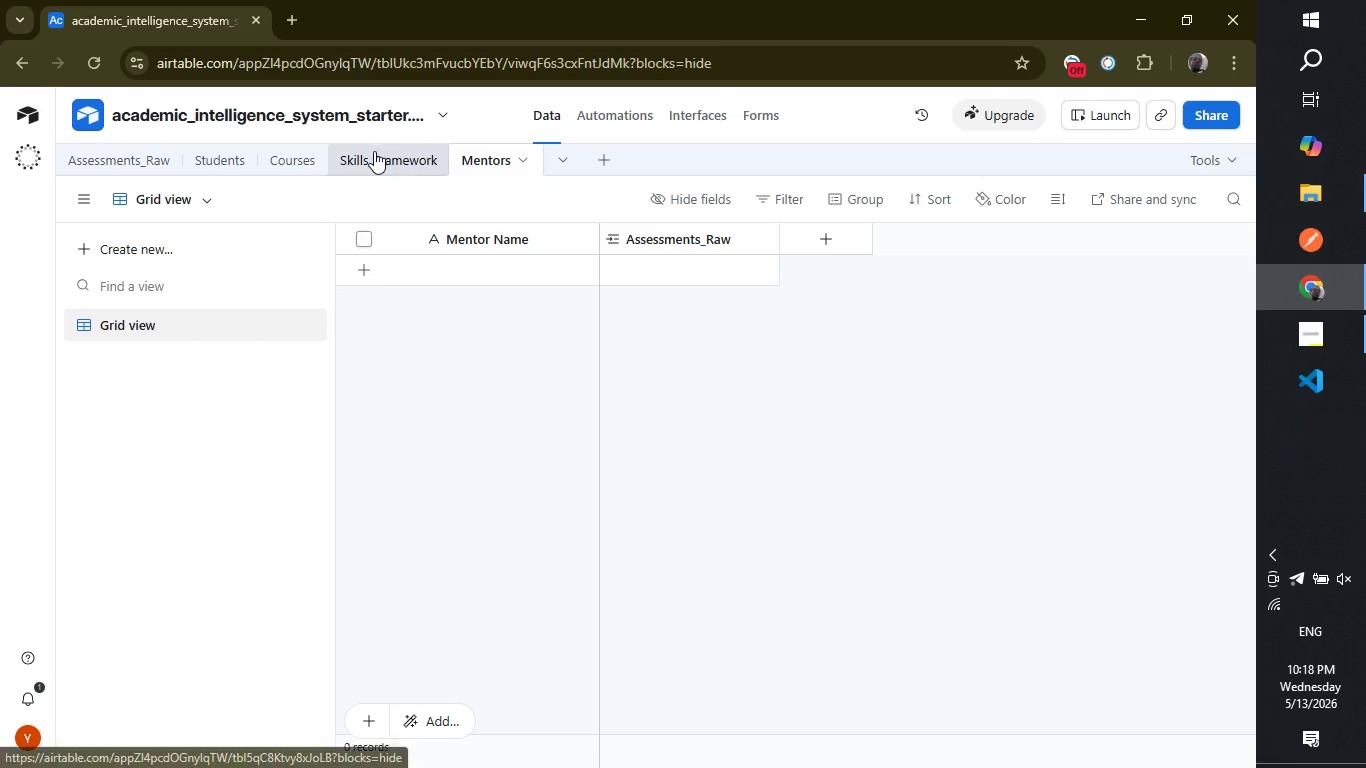 
left_click([374, 151])
 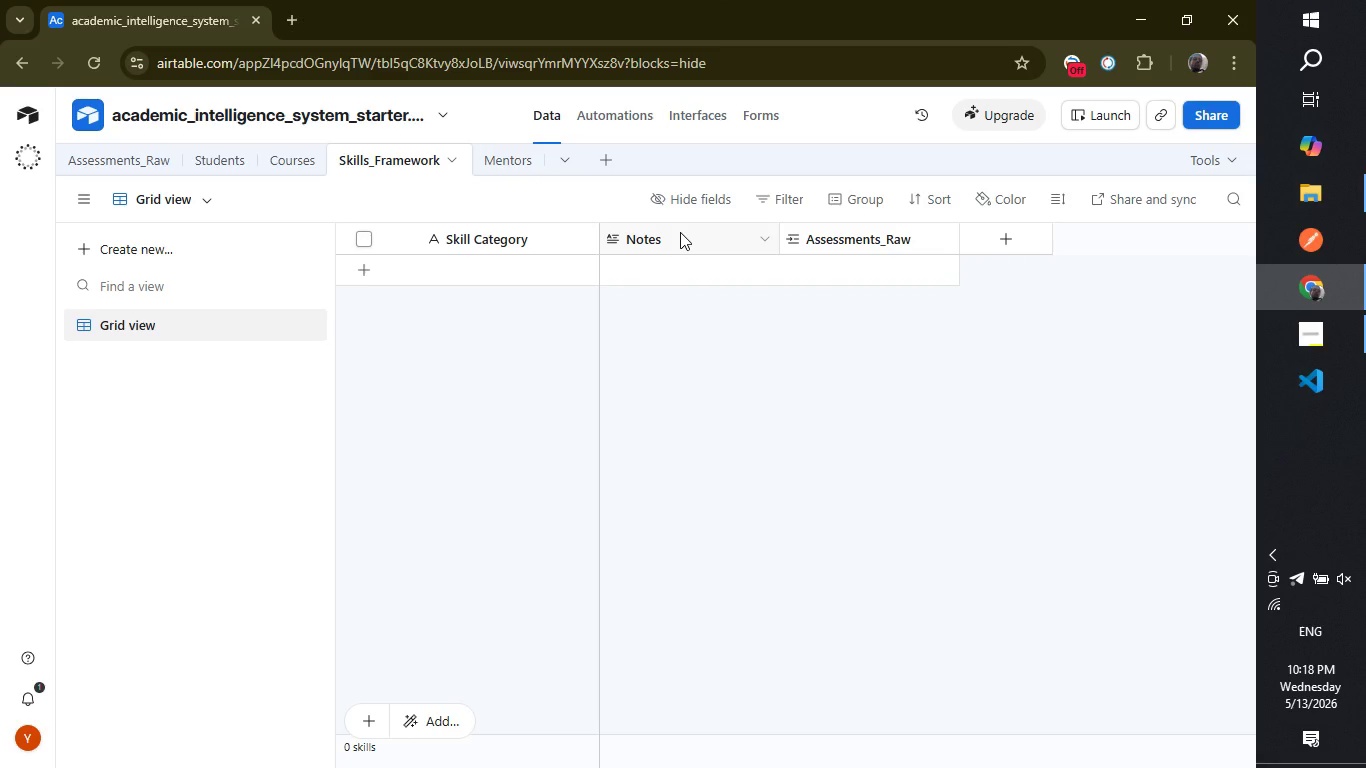 
right_click([680, 232])
 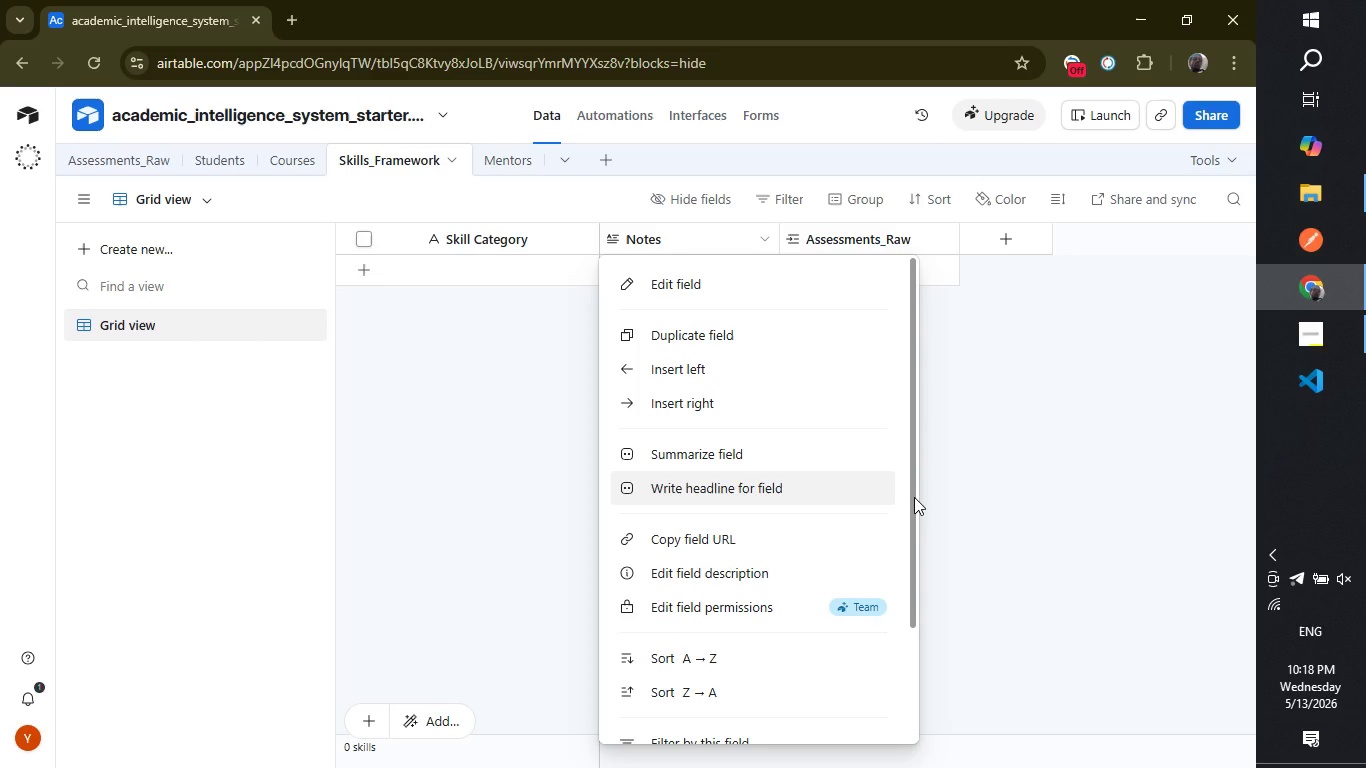 
left_click_drag(start_coordinate=[914, 497], to_coordinate=[911, 671])
 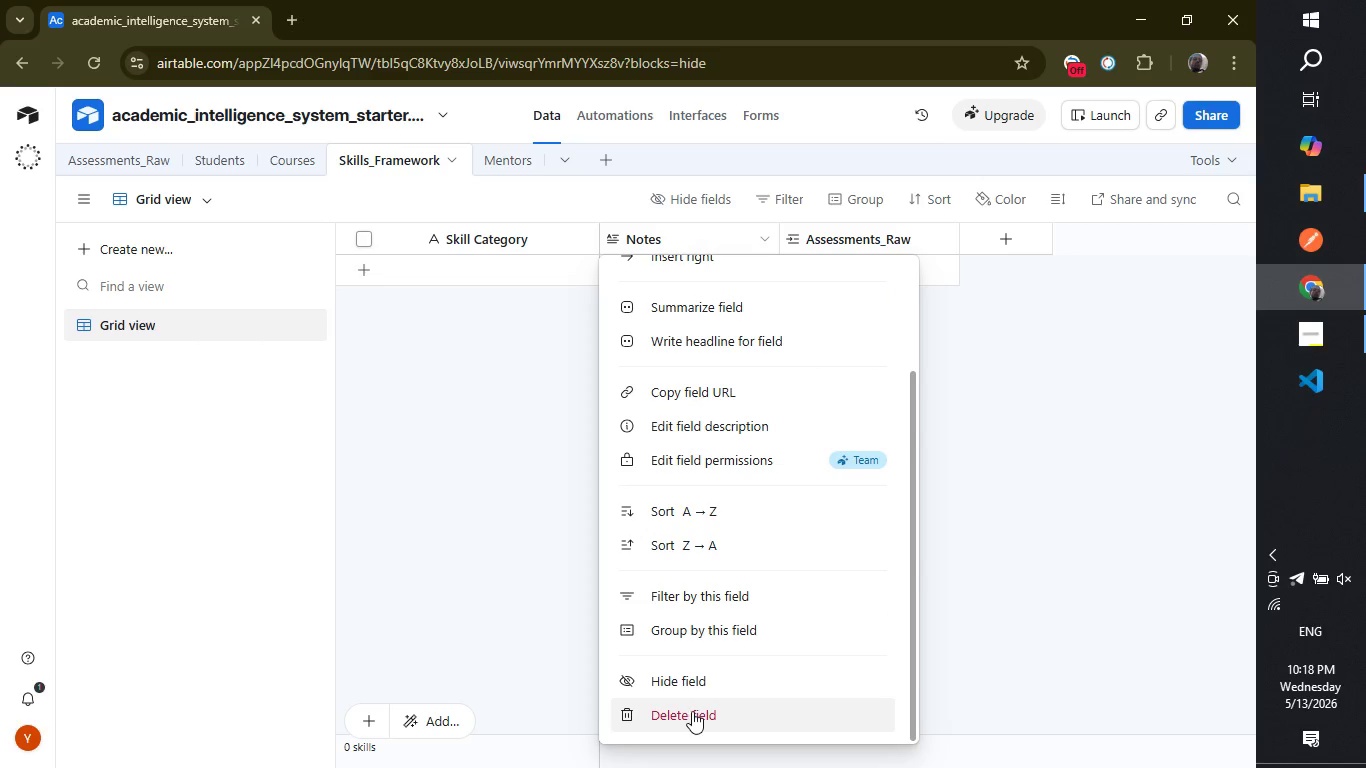 
left_click([692, 711])
 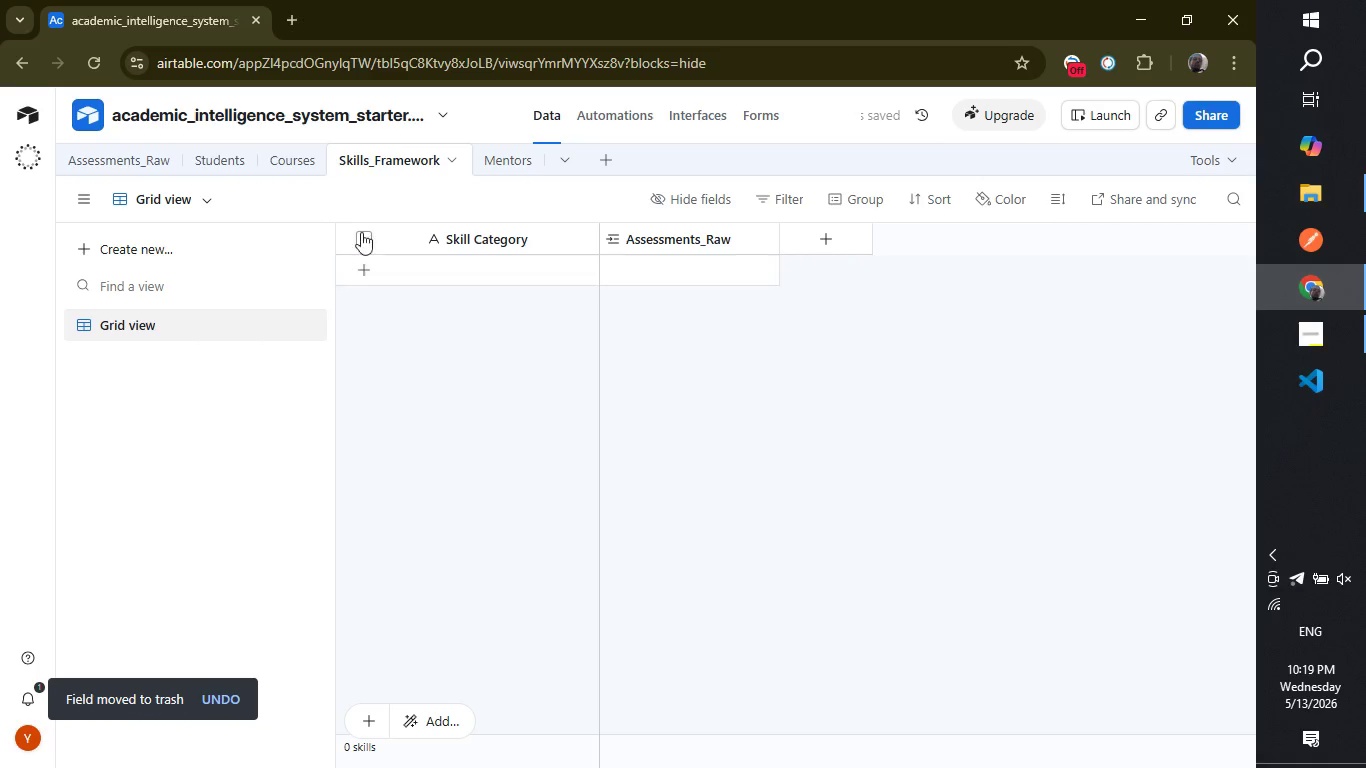 
left_click([297, 166])
 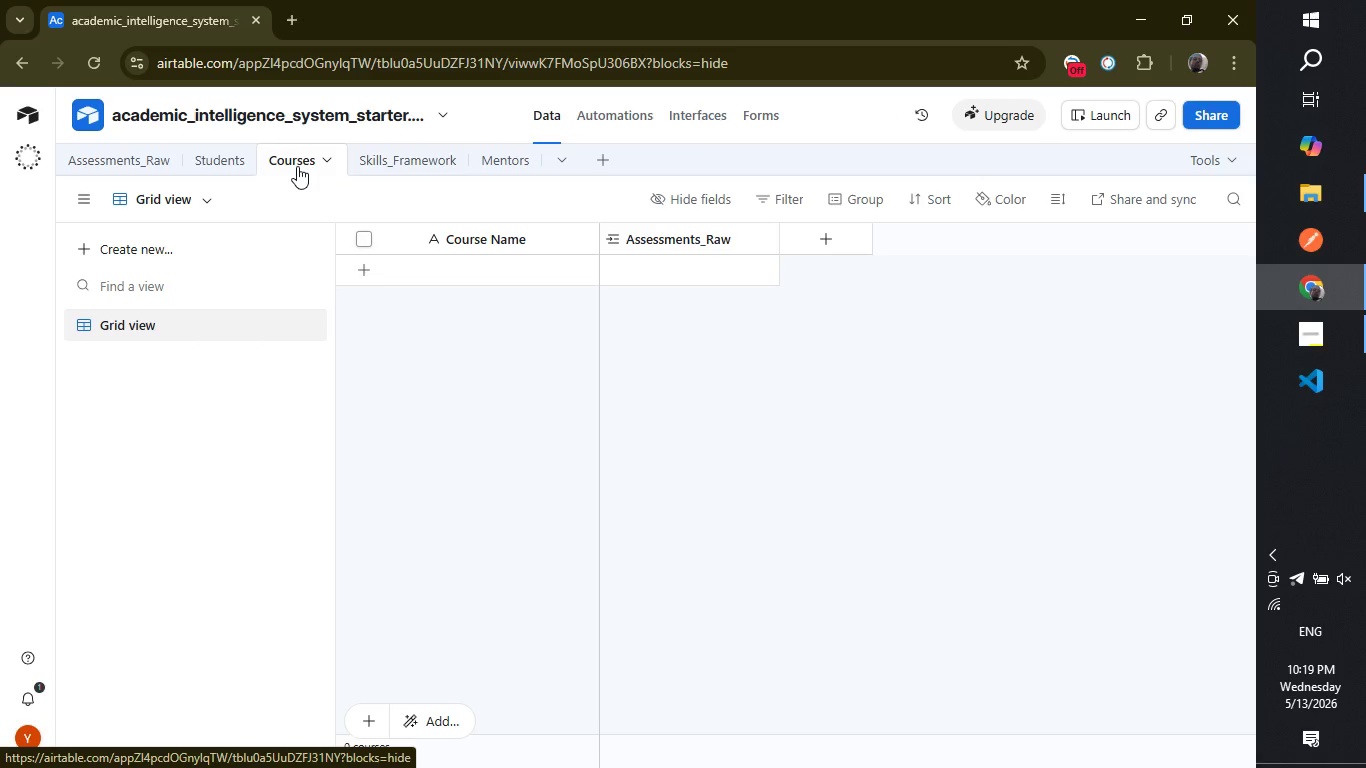 
wait(7.53)
 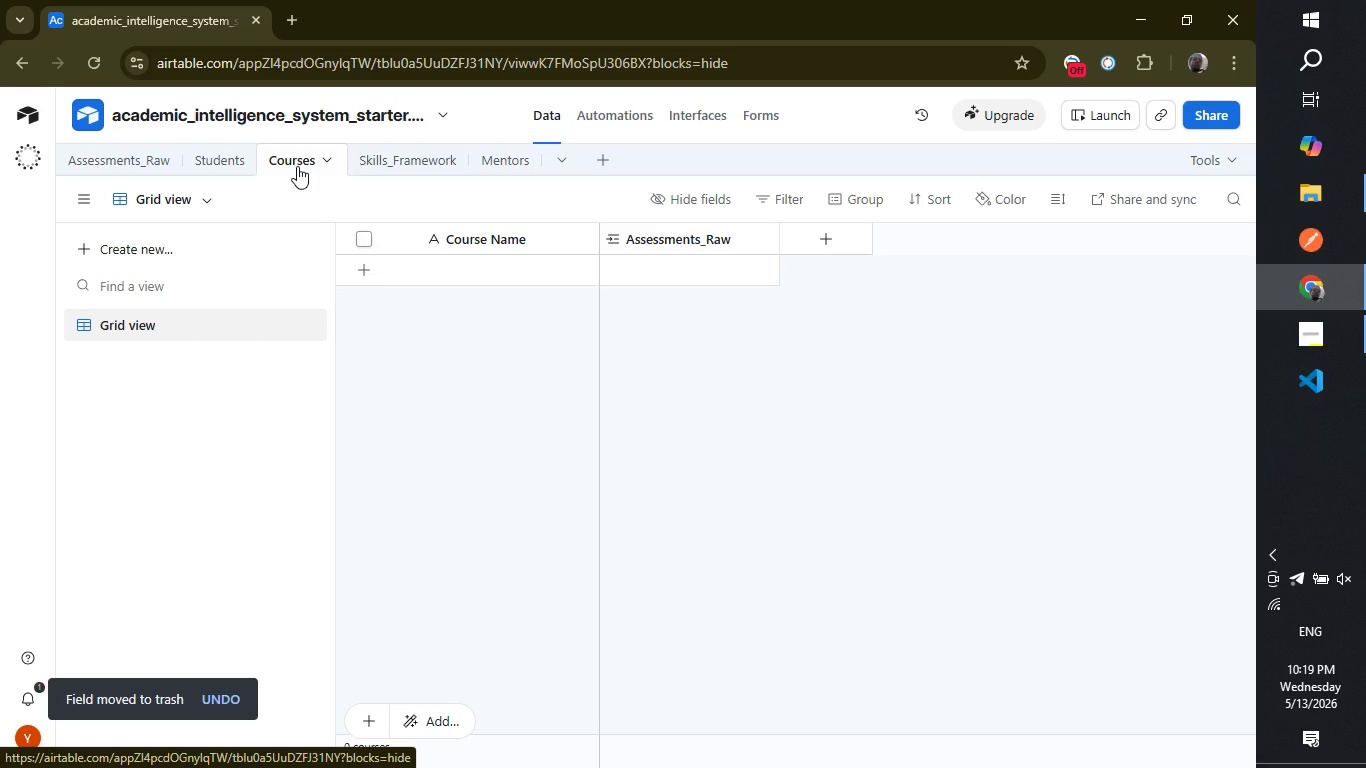 
left_click([537, 362])
 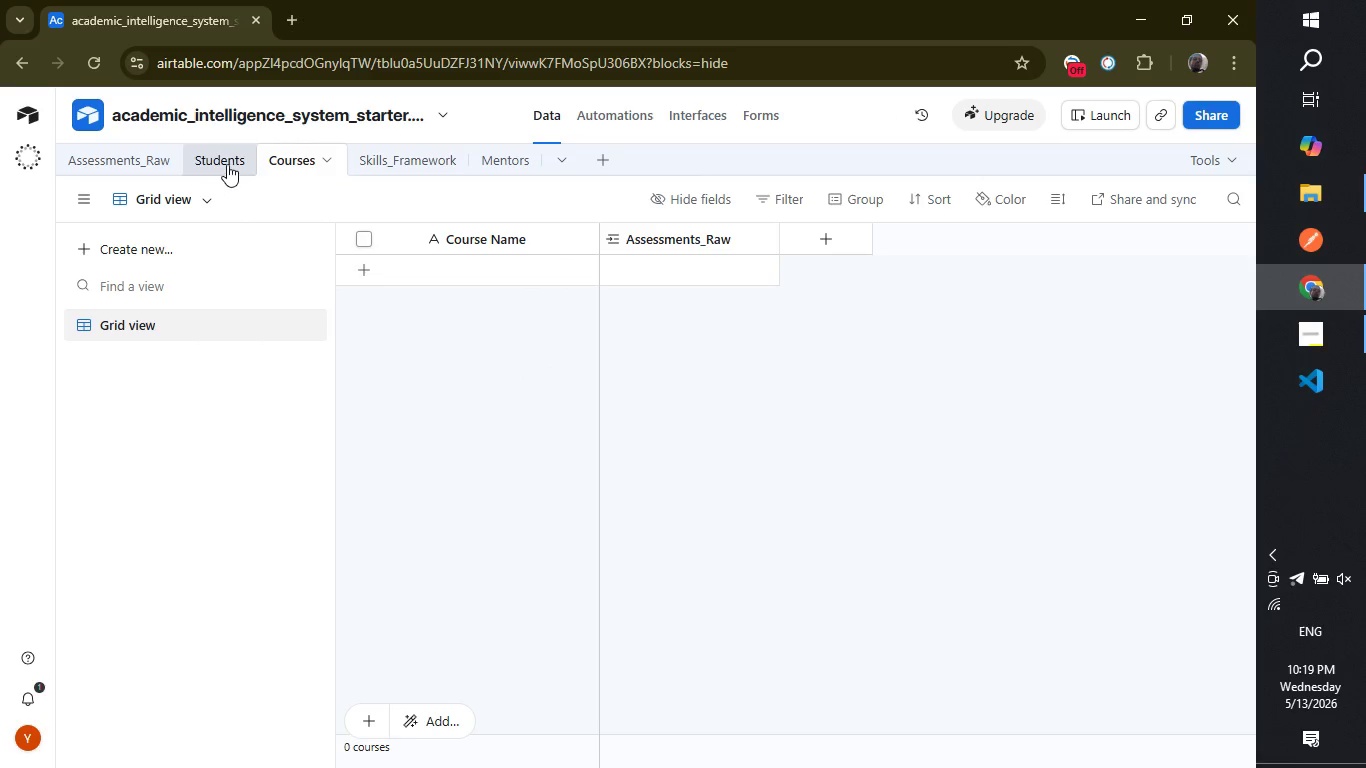 
left_click([227, 164])
 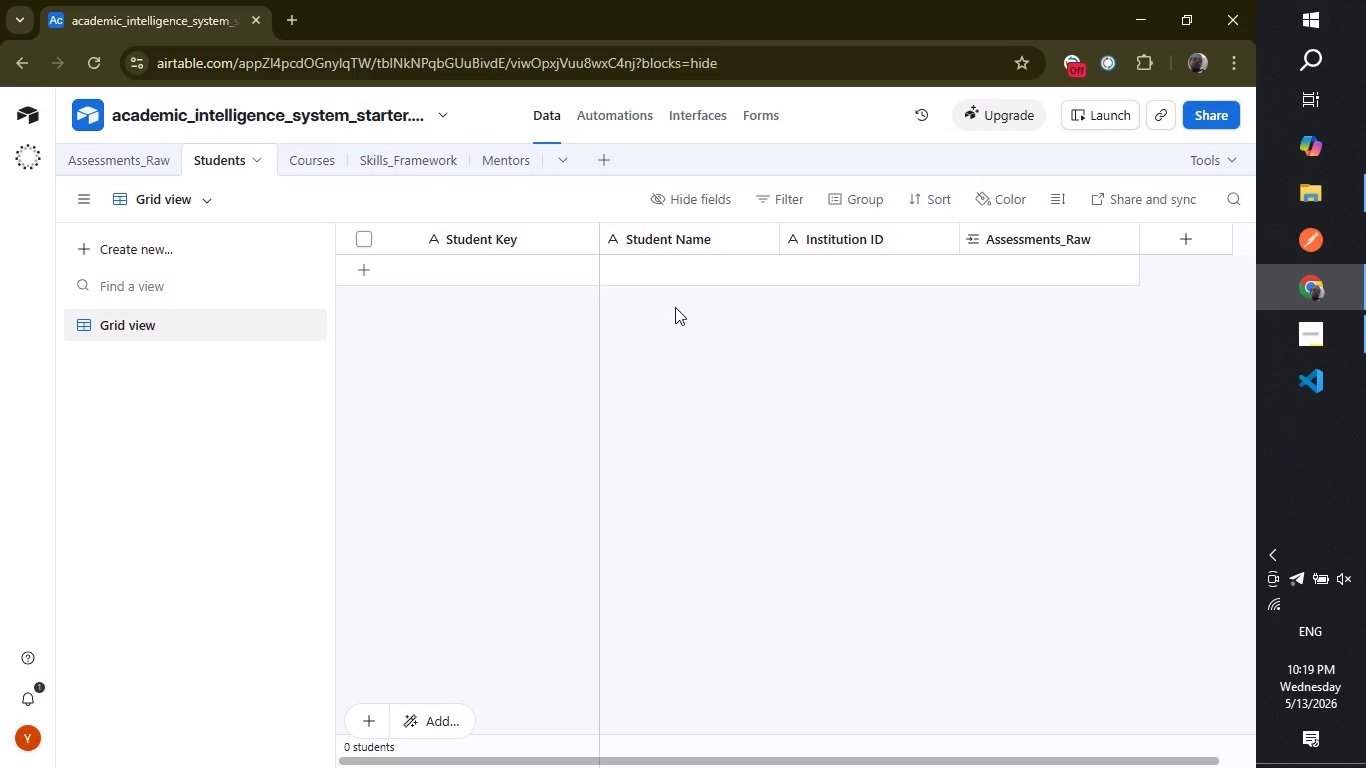 
wait(5.91)
 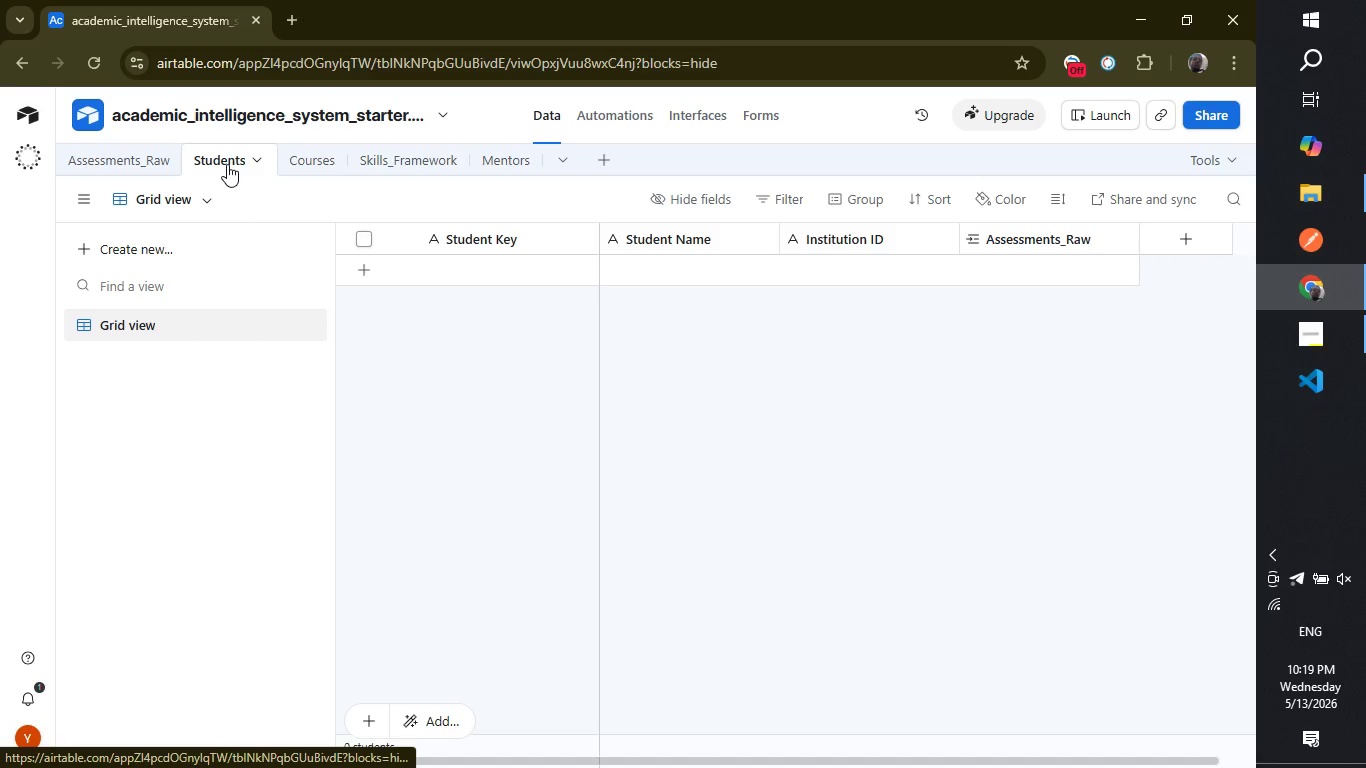 
left_click([125, 150])
 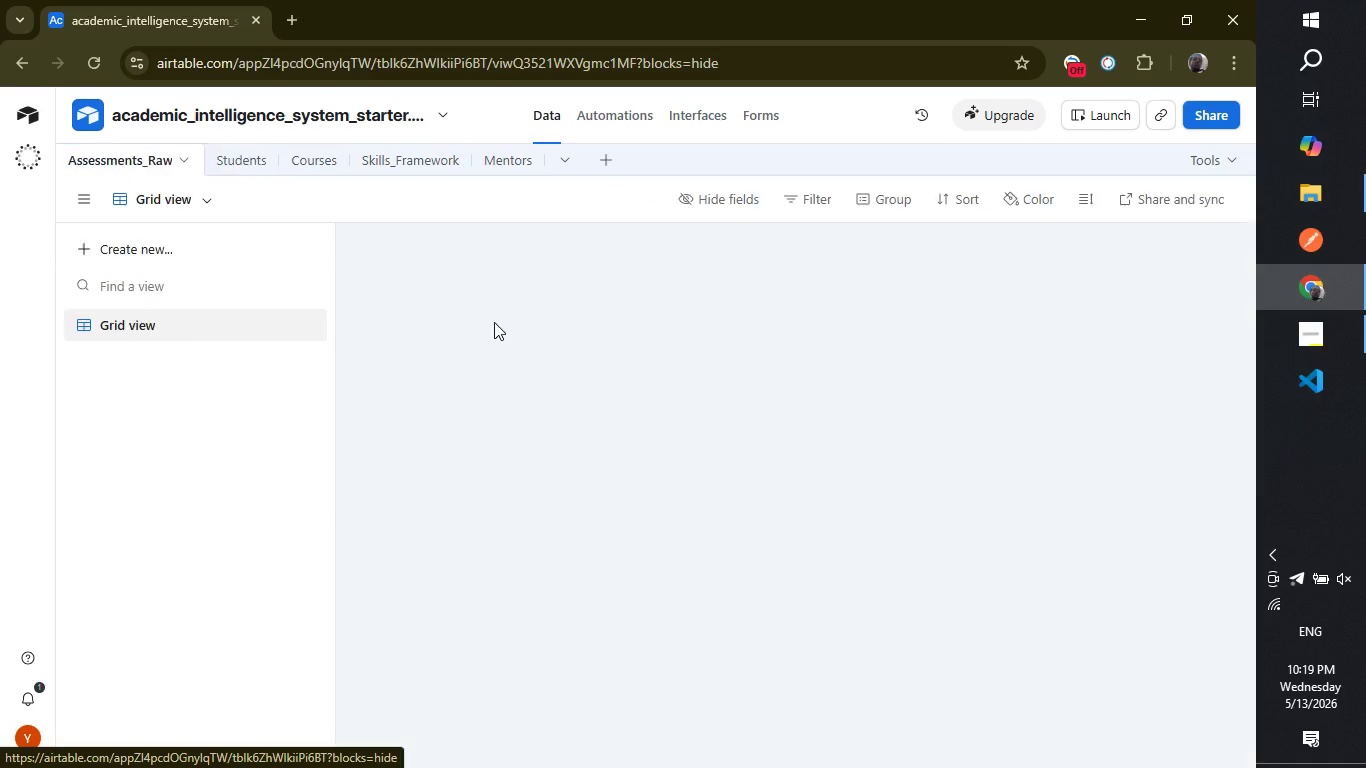 
mouse_move([572, 386])
 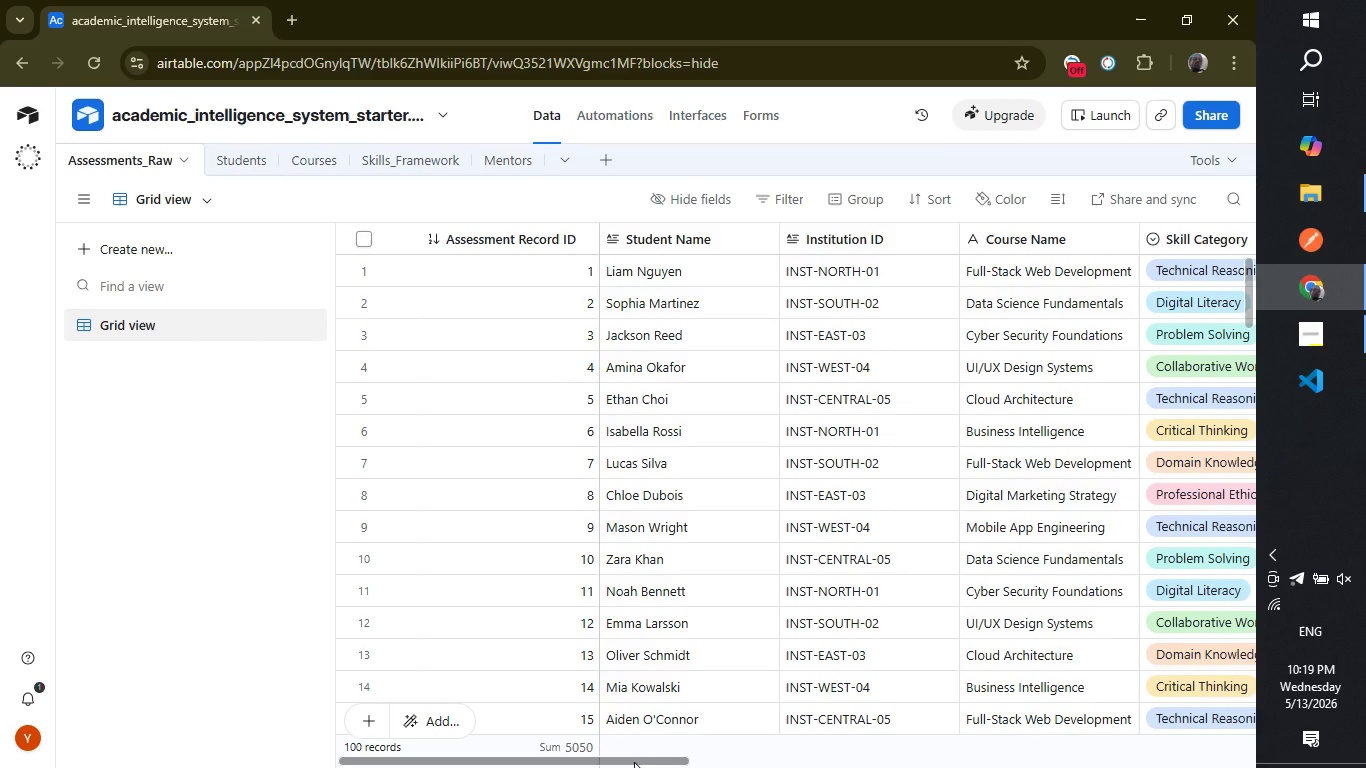 
left_click_drag(start_coordinate=[634, 762], to_coordinate=[1256, 764])
 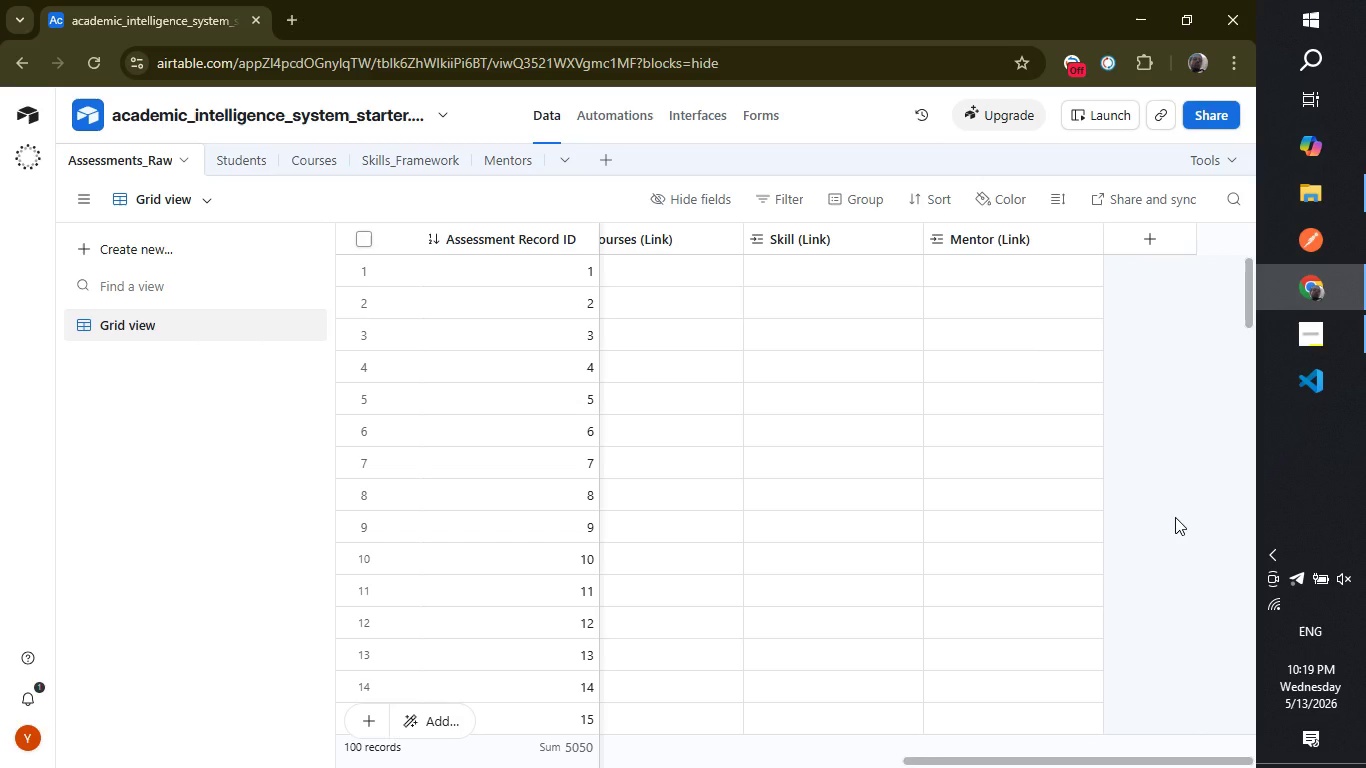 
left_click([1175, 517])
 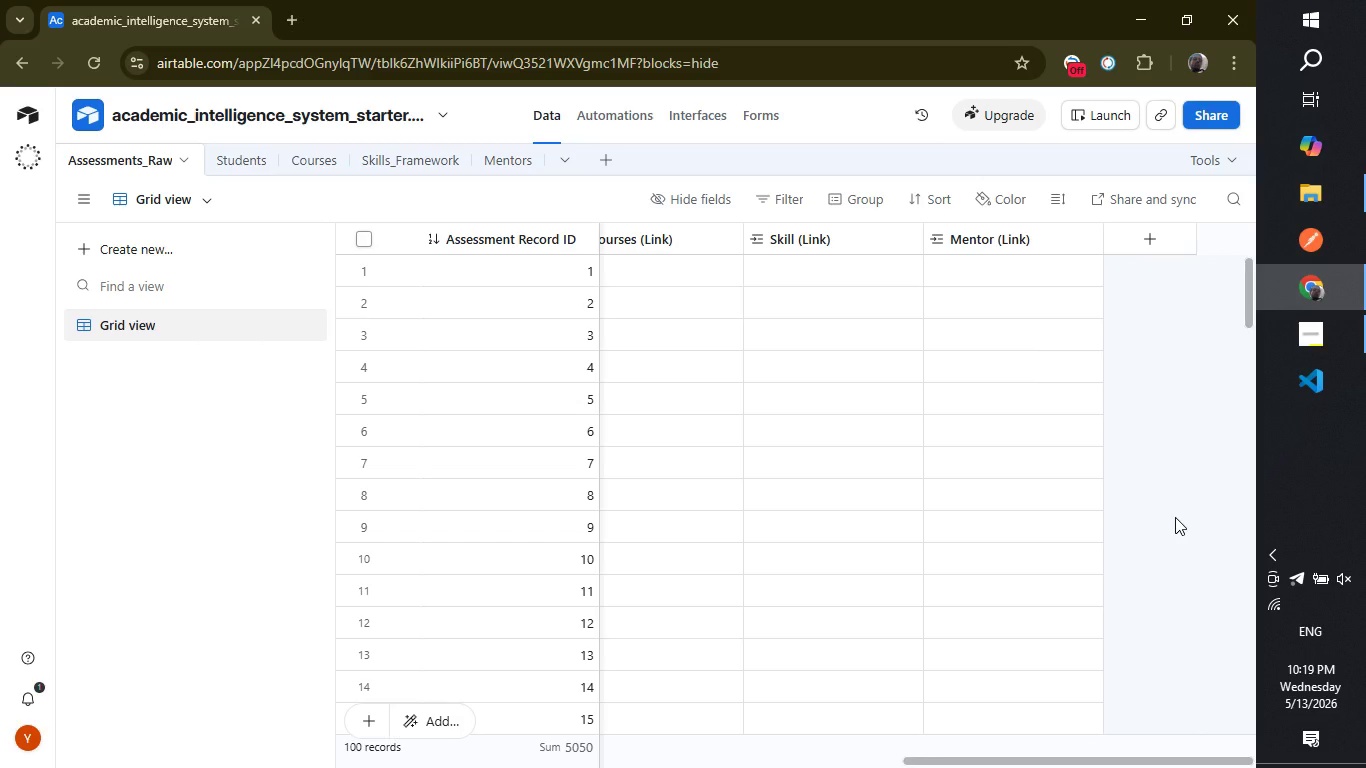 
wait(16.52)
 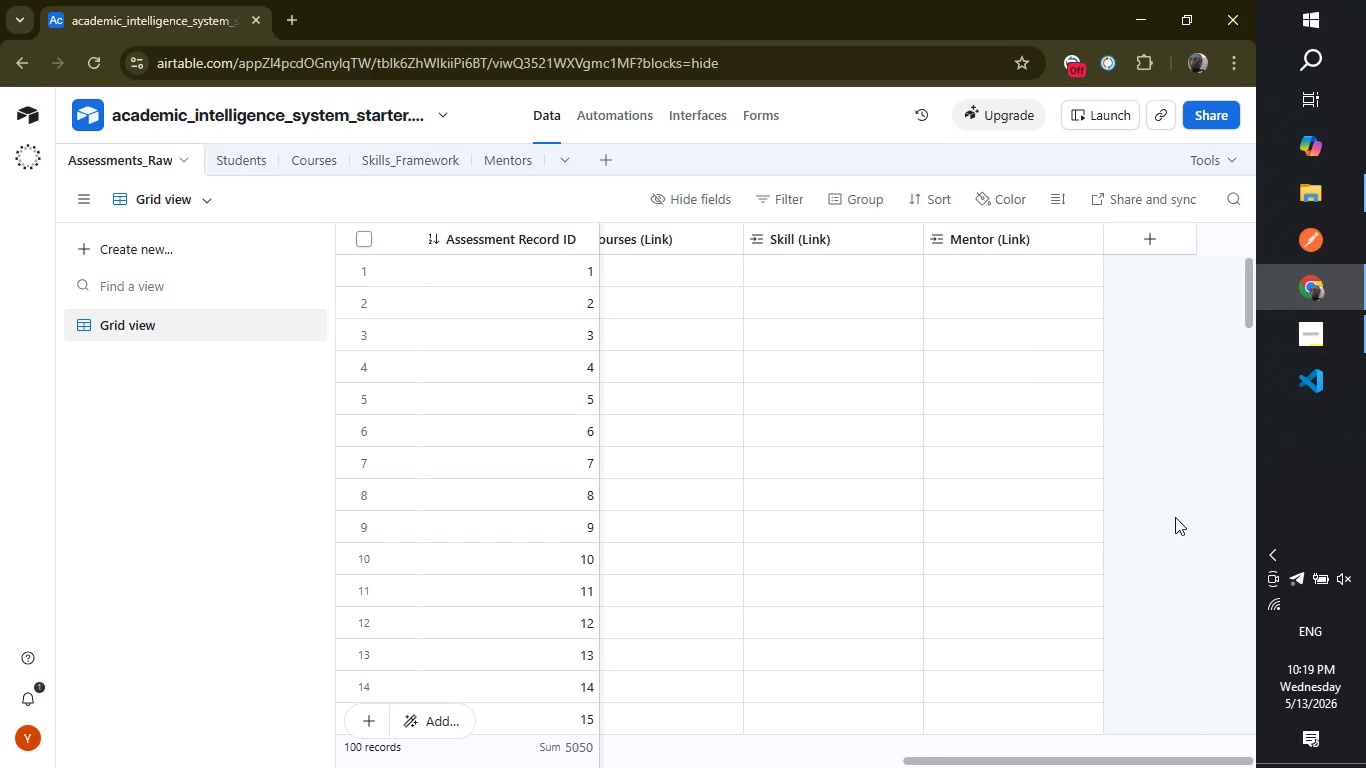 
left_click_drag(start_coordinate=[1118, 760], to_coordinate=[254, 767])
 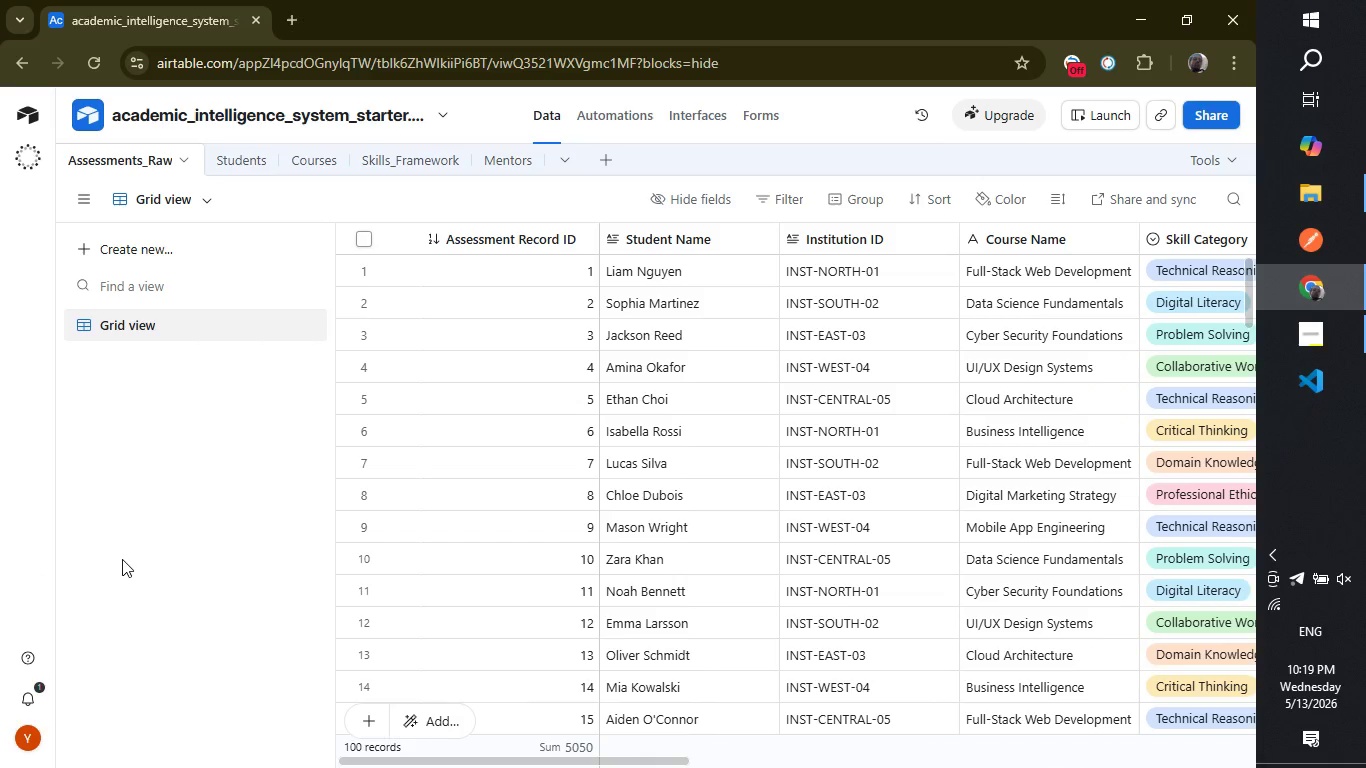 
left_click([122, 559])
 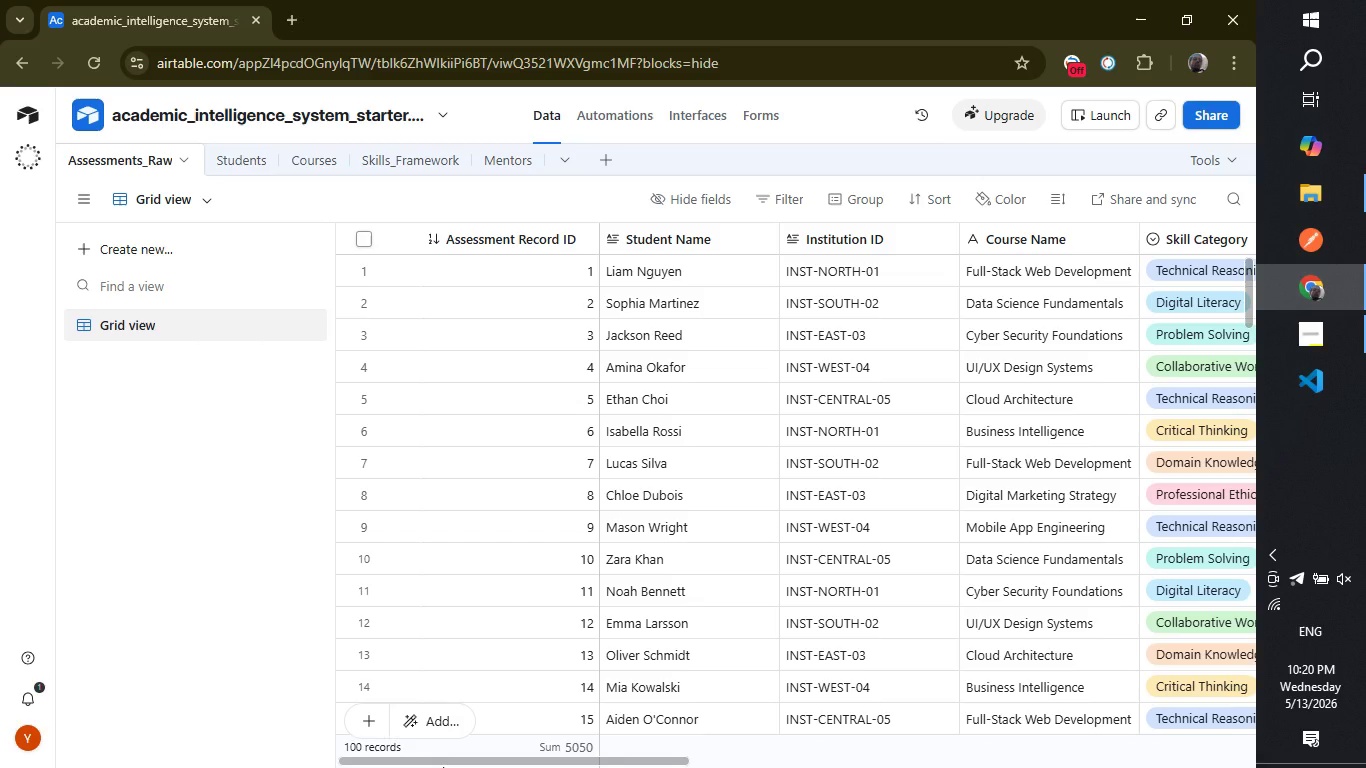 
wait(24.72)
 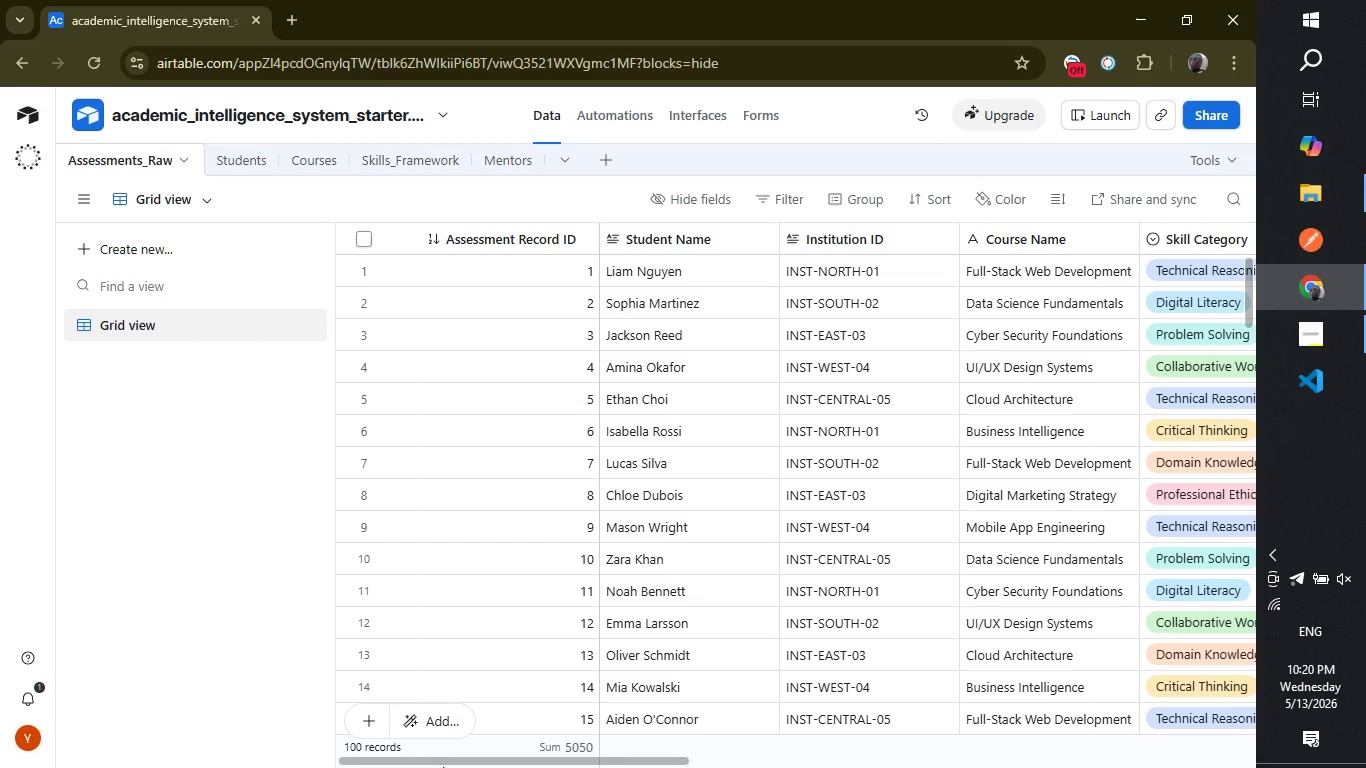 
left_click_drag(start_coordinate=[633, 761], to_coordinate=[1294, 764])
 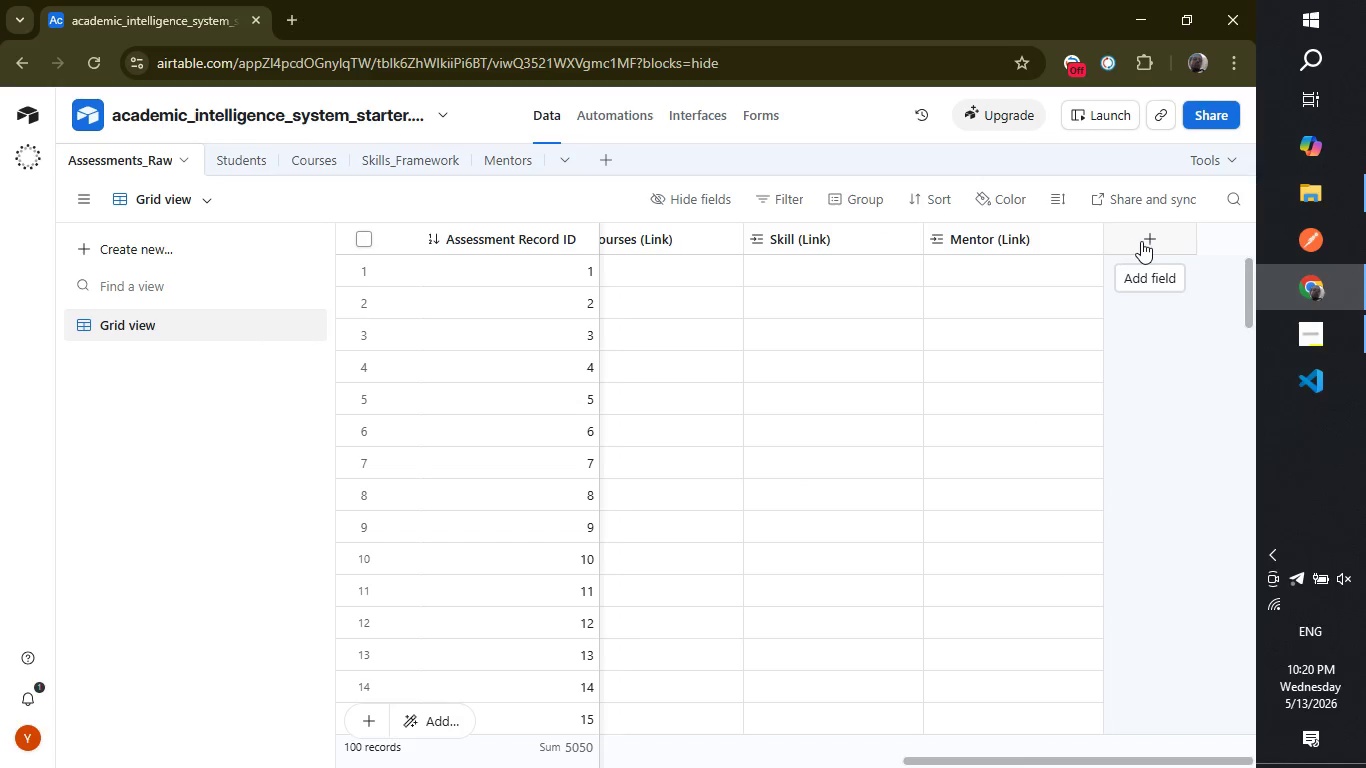 
wait(7.7)
 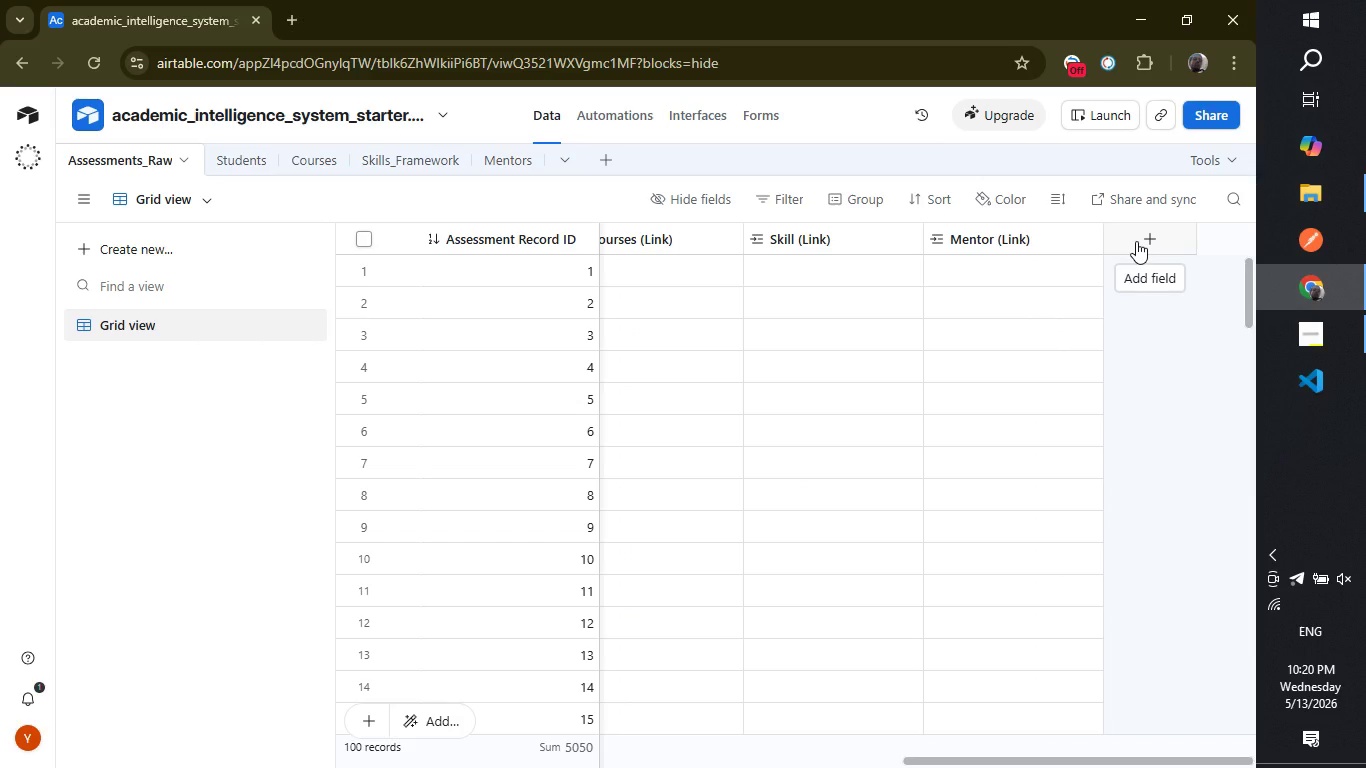 
left_click([1144, 243])
 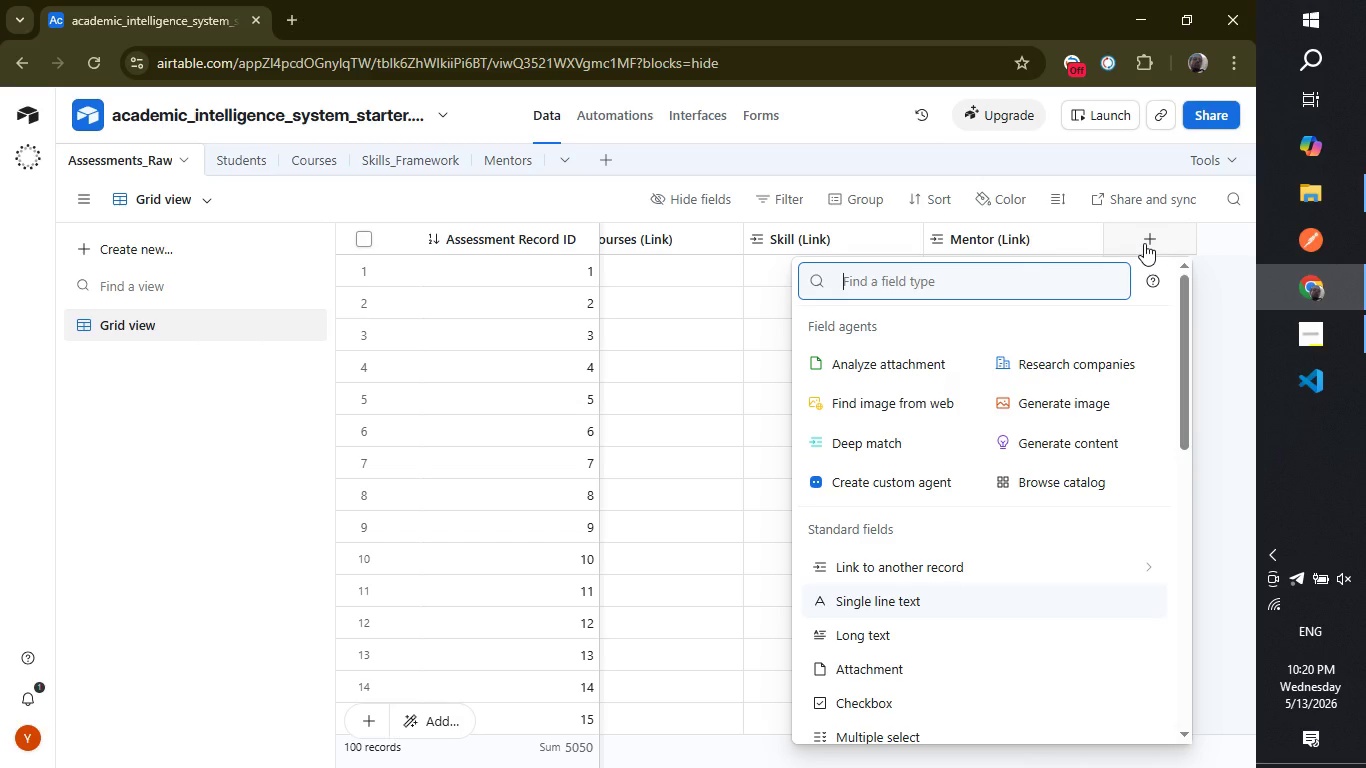 
wait(6.17)
 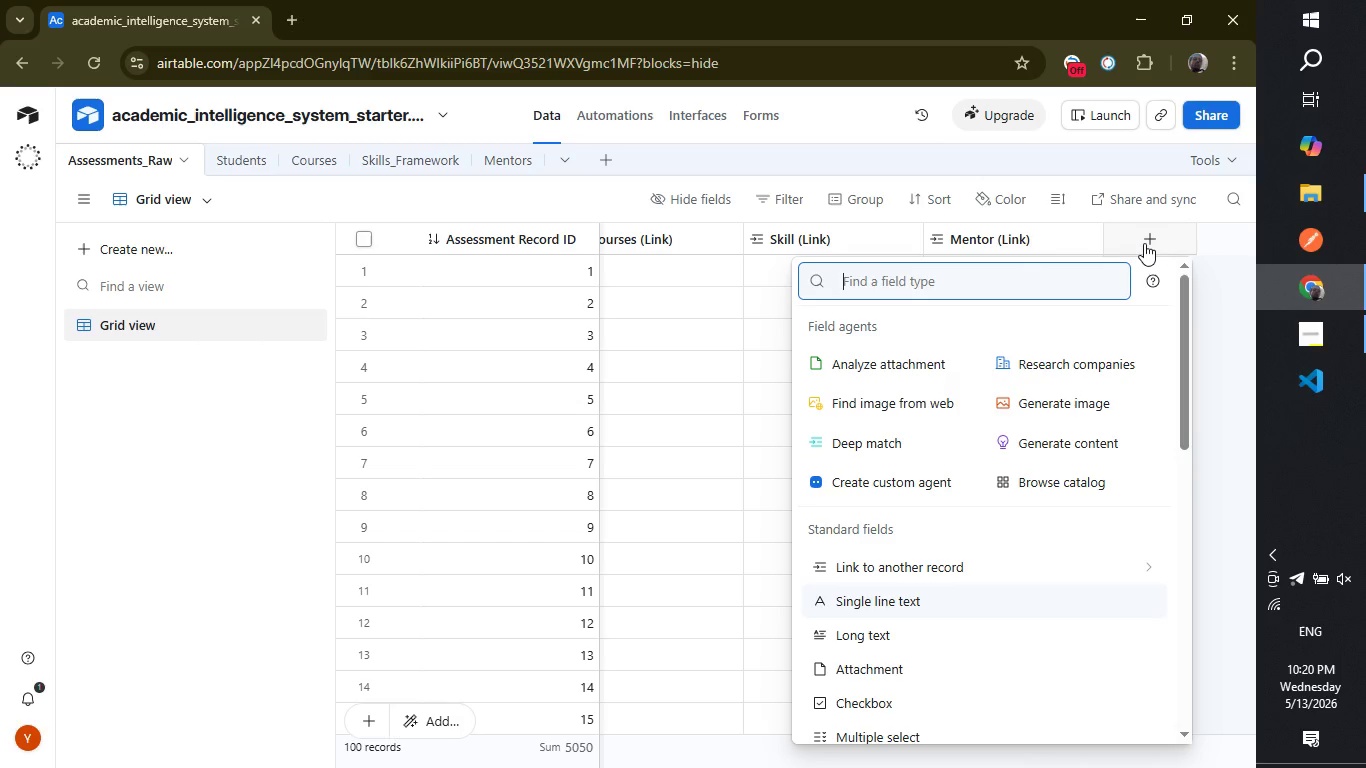 
type(form)
 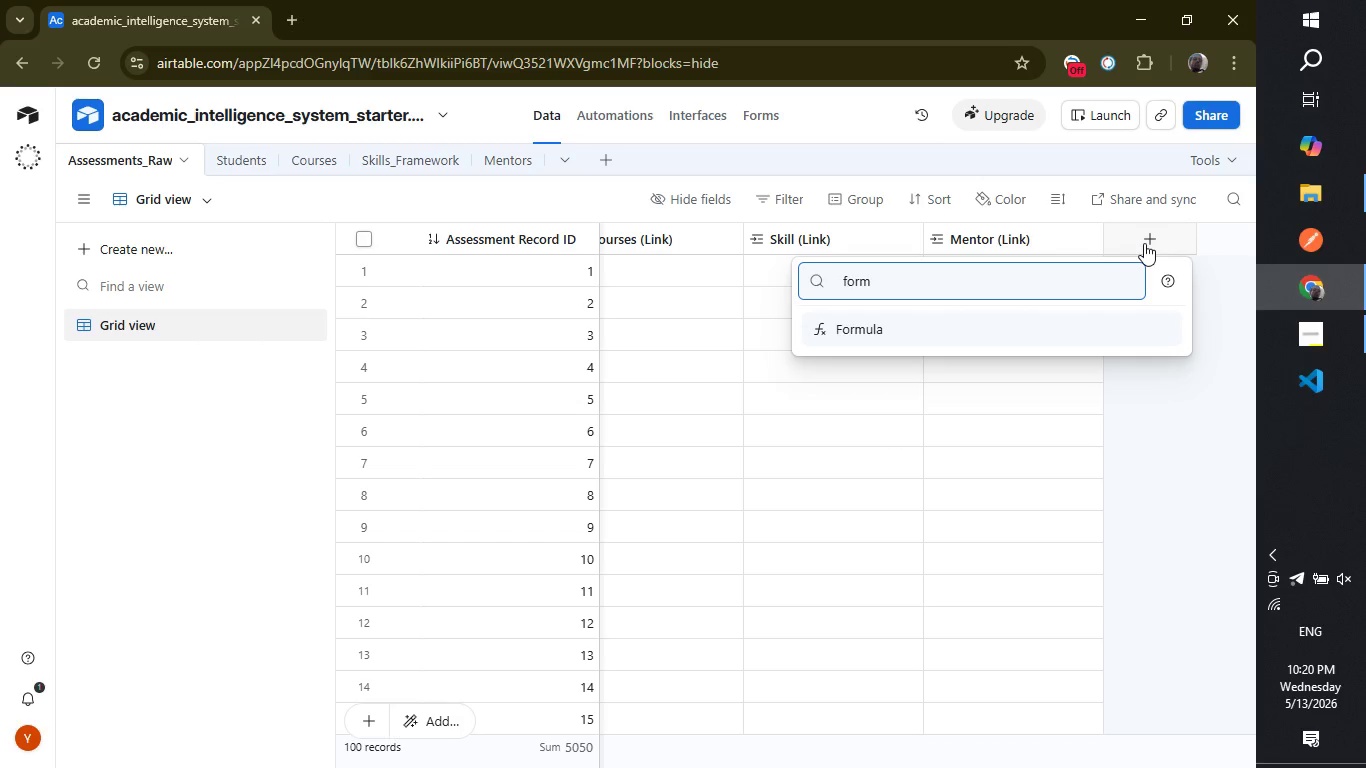 
key(Enter)
 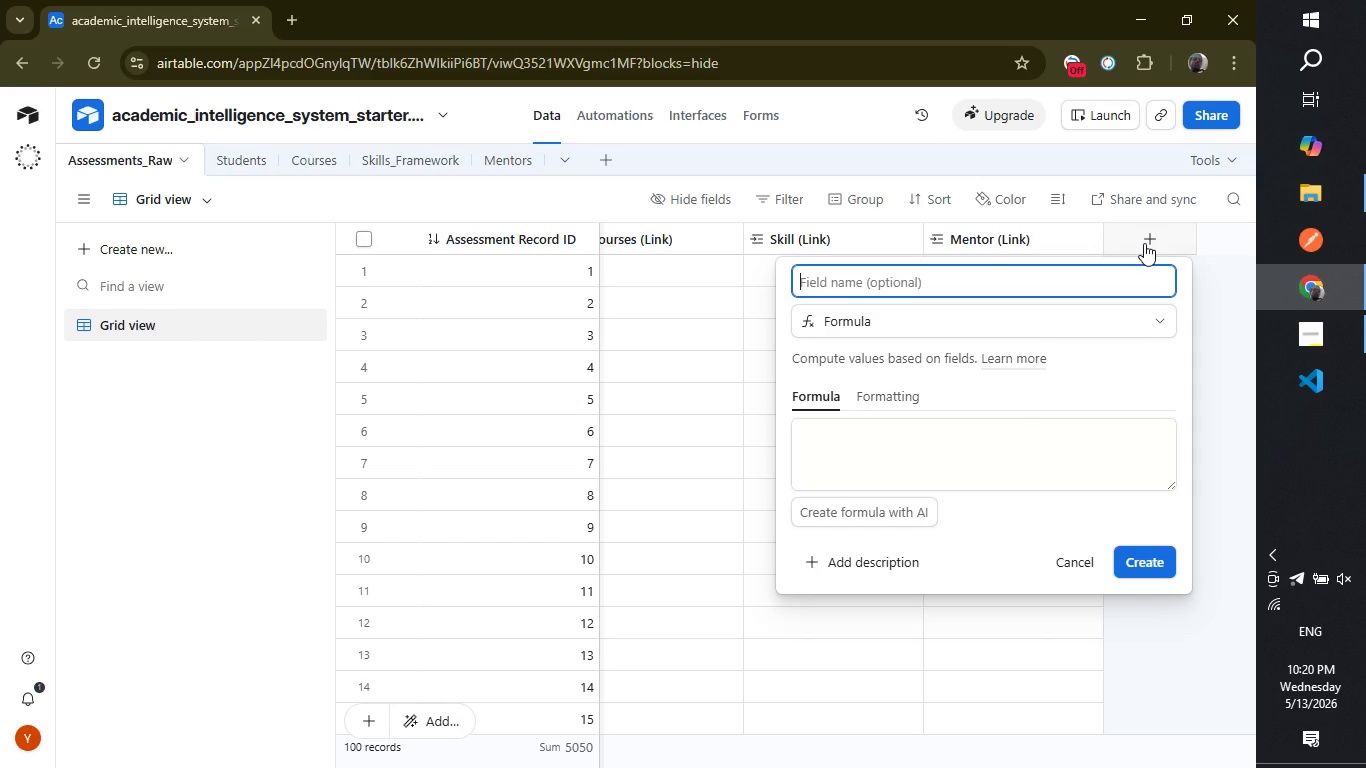 
wait(5.17)
 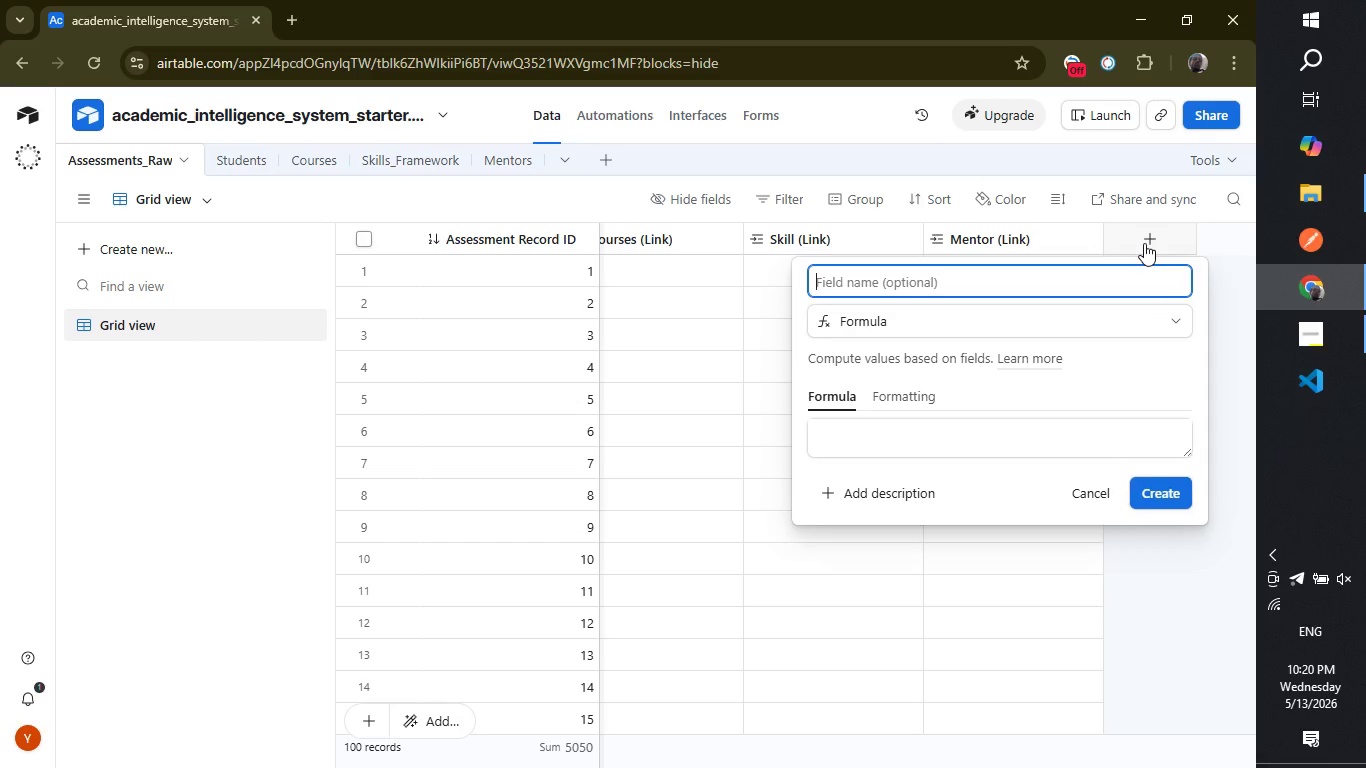 
type(Student)
 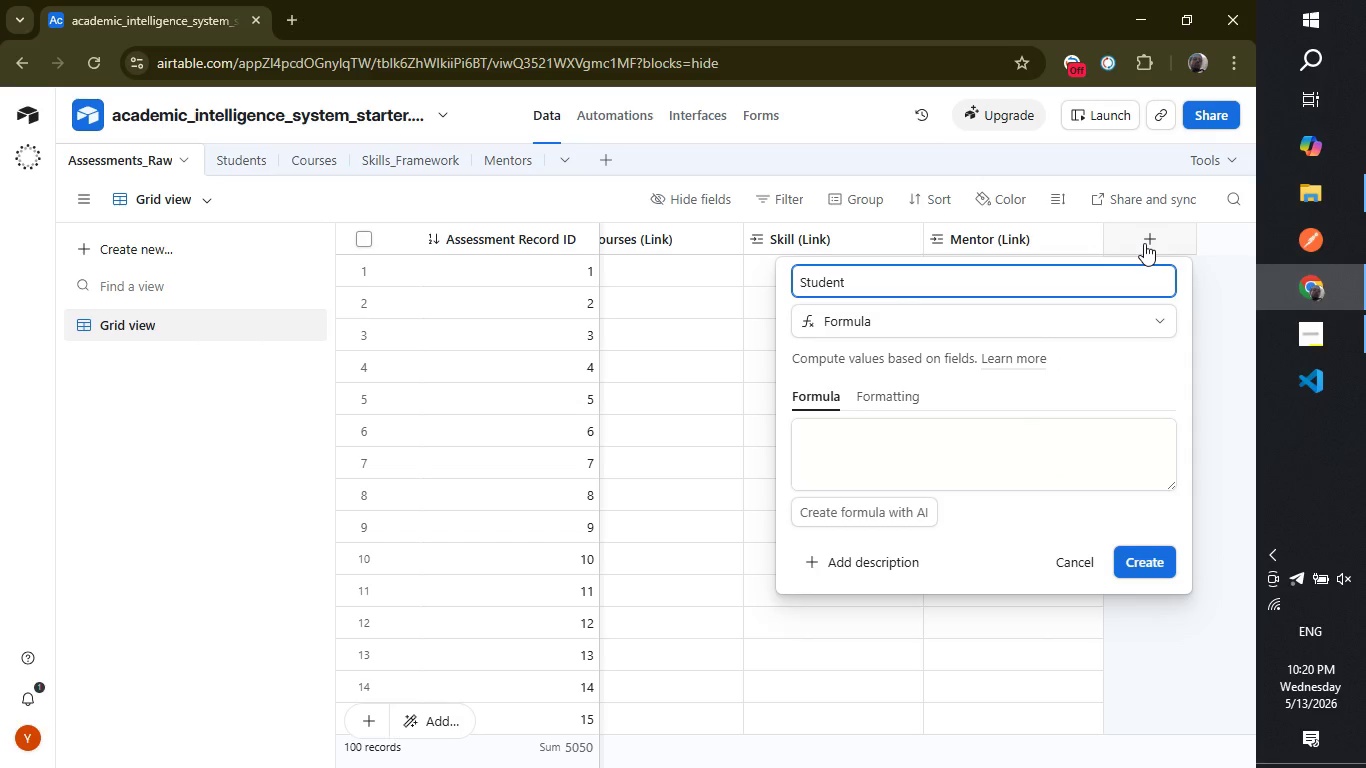 
type( Key (Temp))
 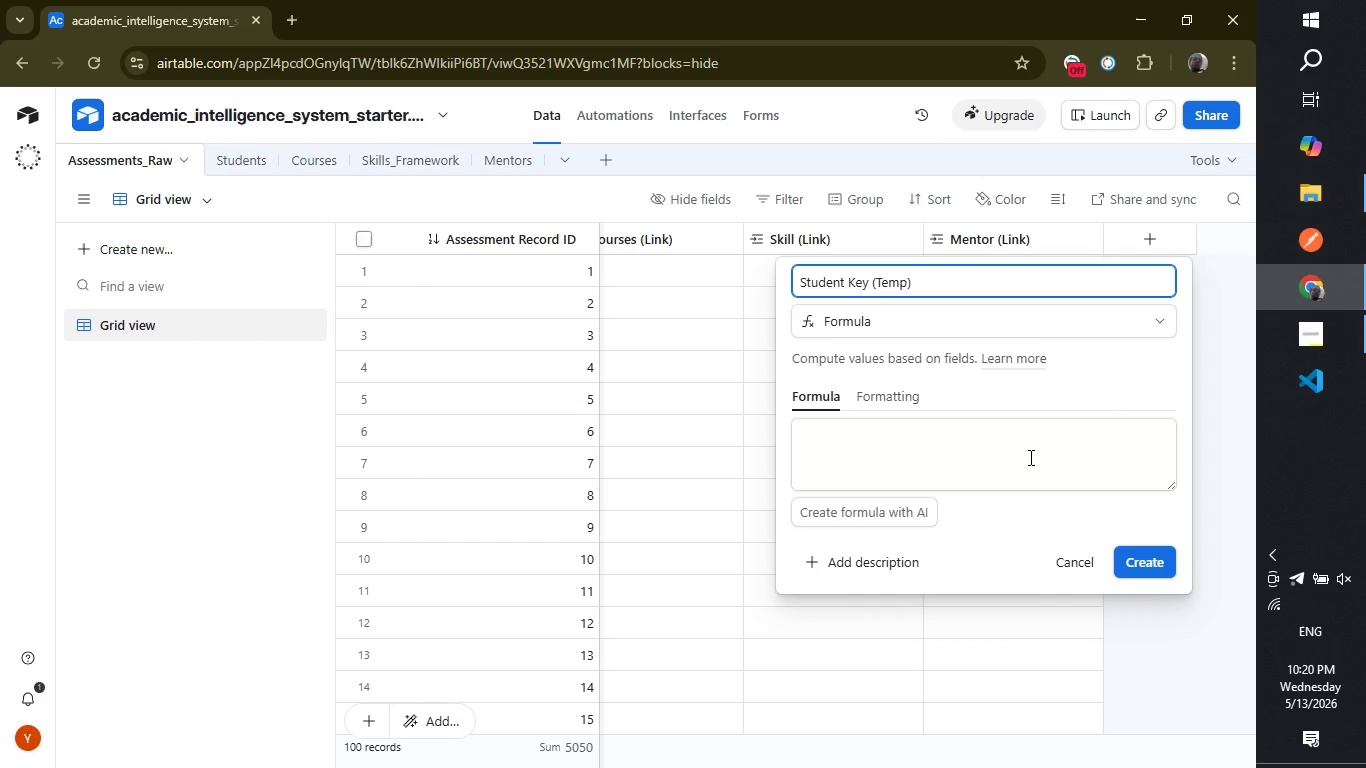 
left_click([1029, 457])
 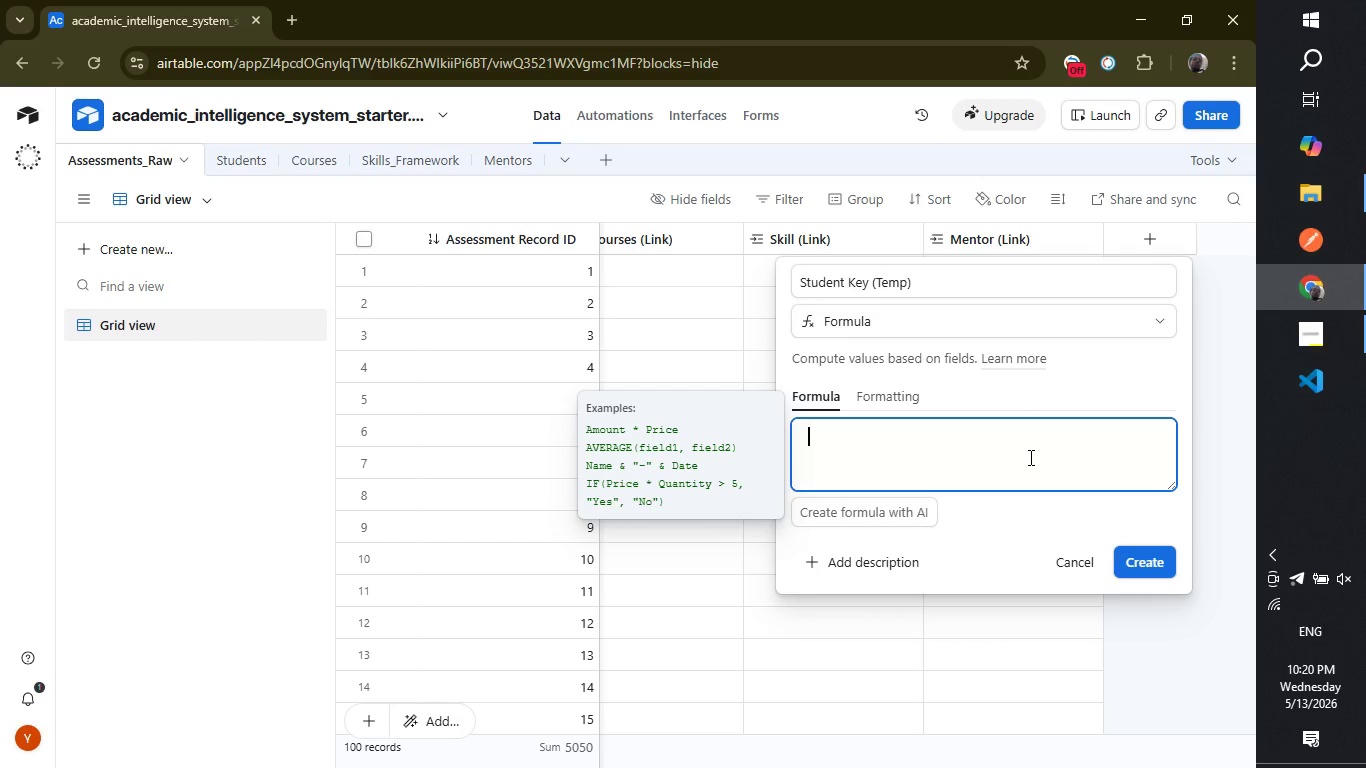 
type({Studen)
 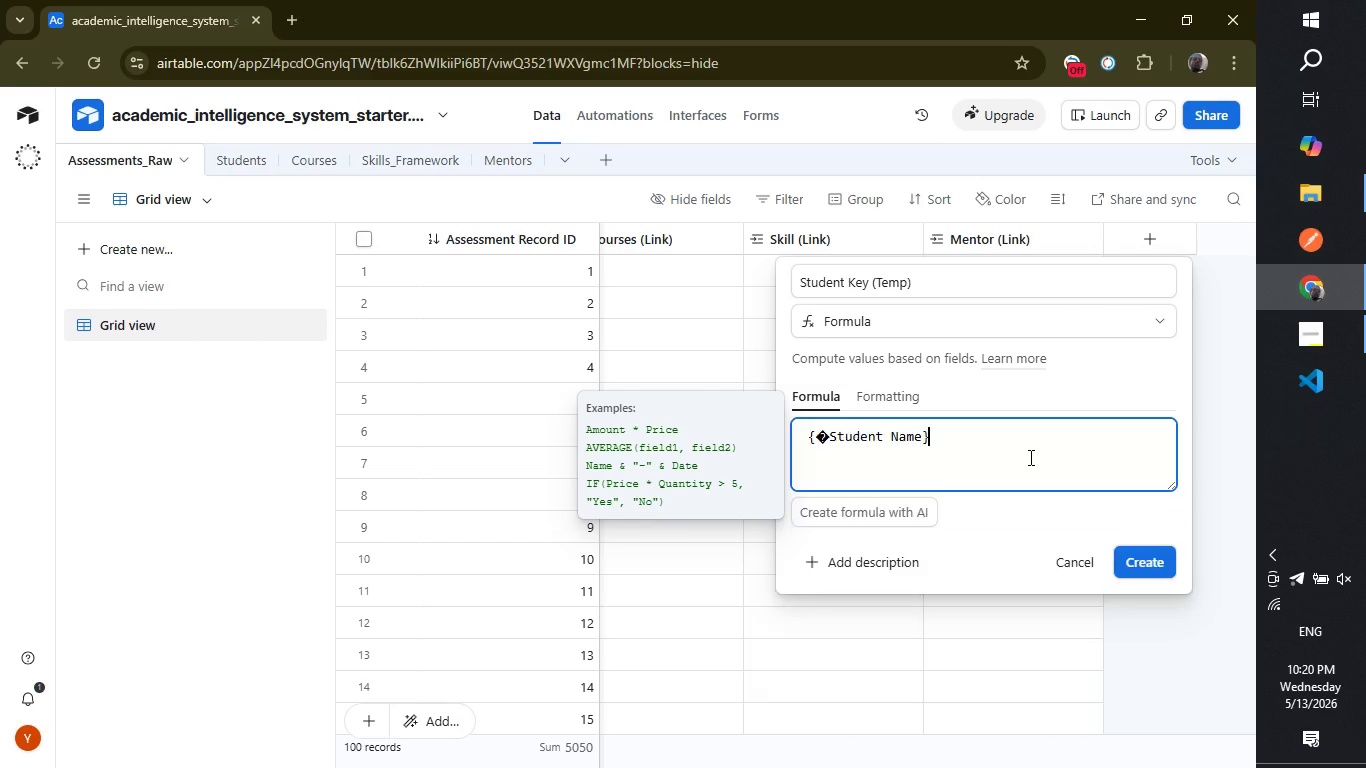 
key(Enter)
 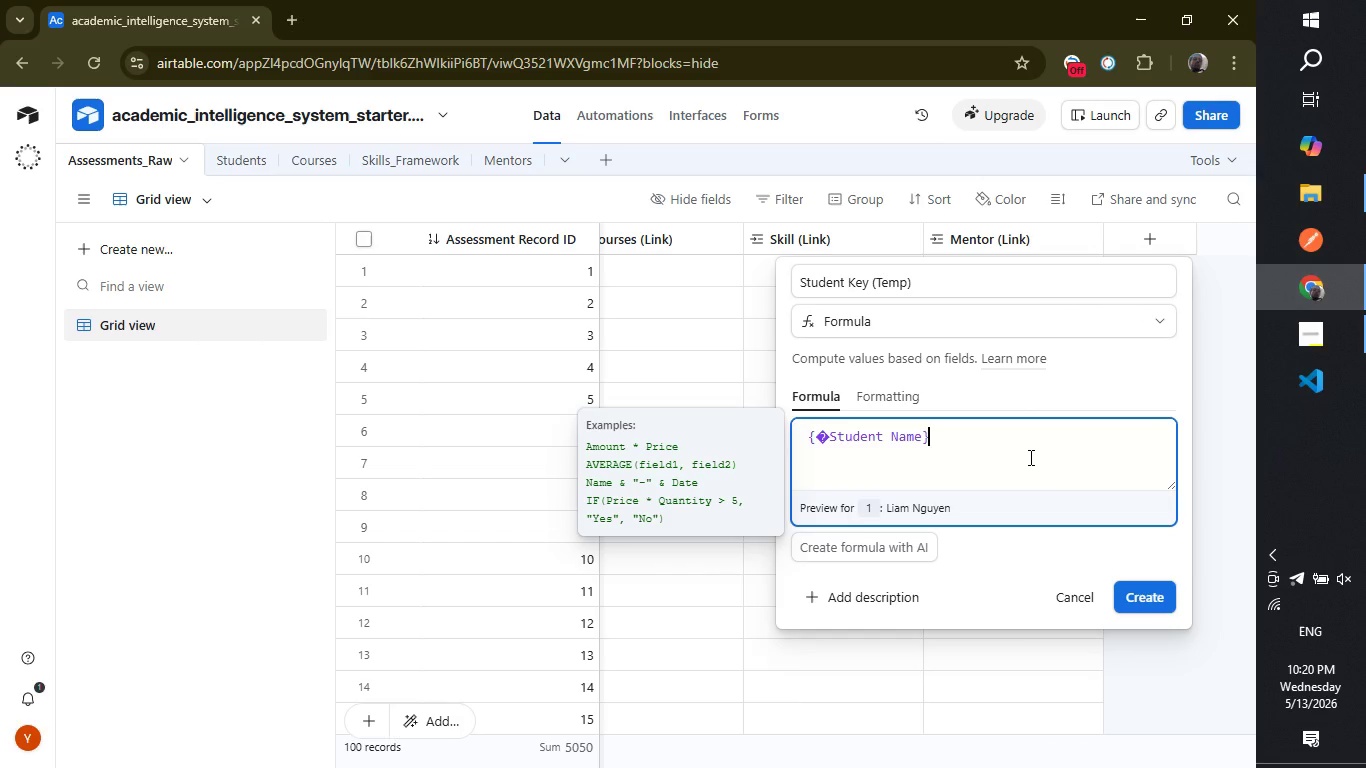 
key(Space)
 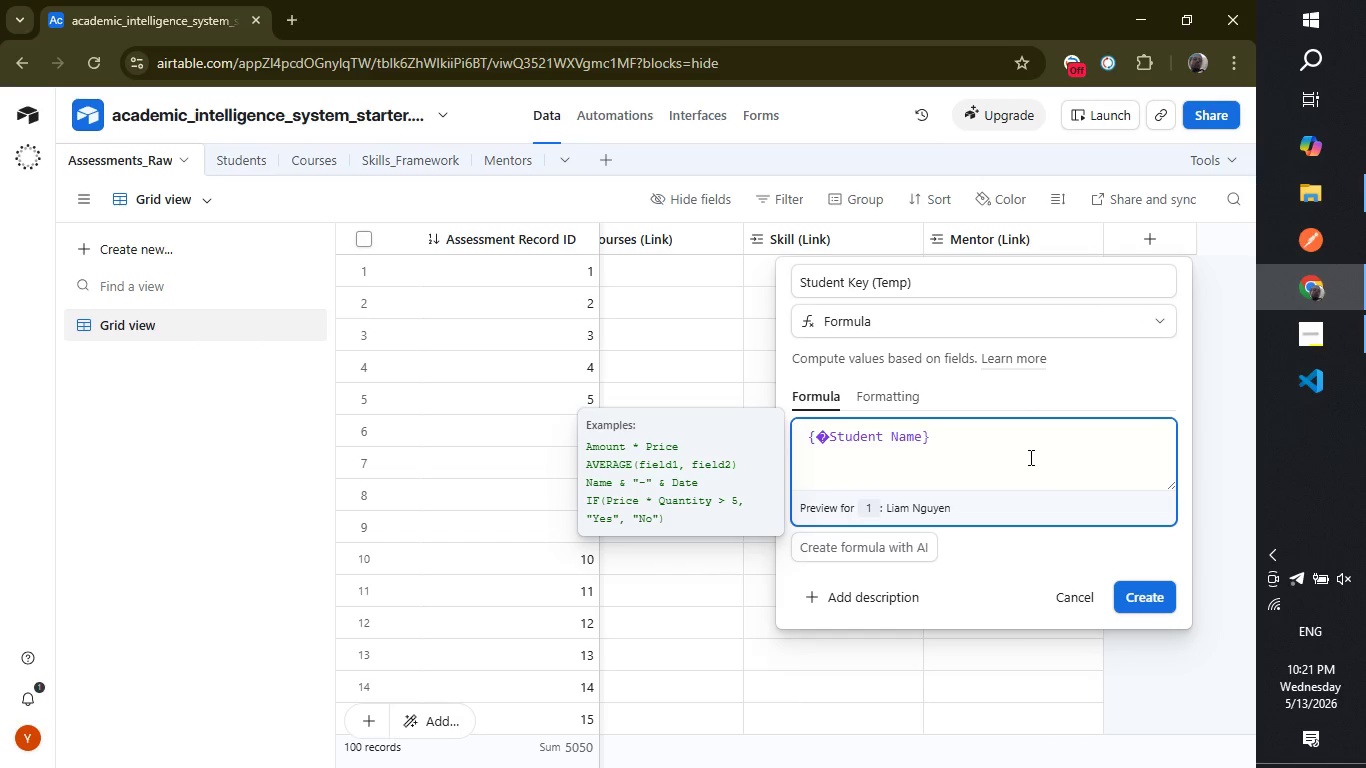 
key(Shift+ShiftLeft)
 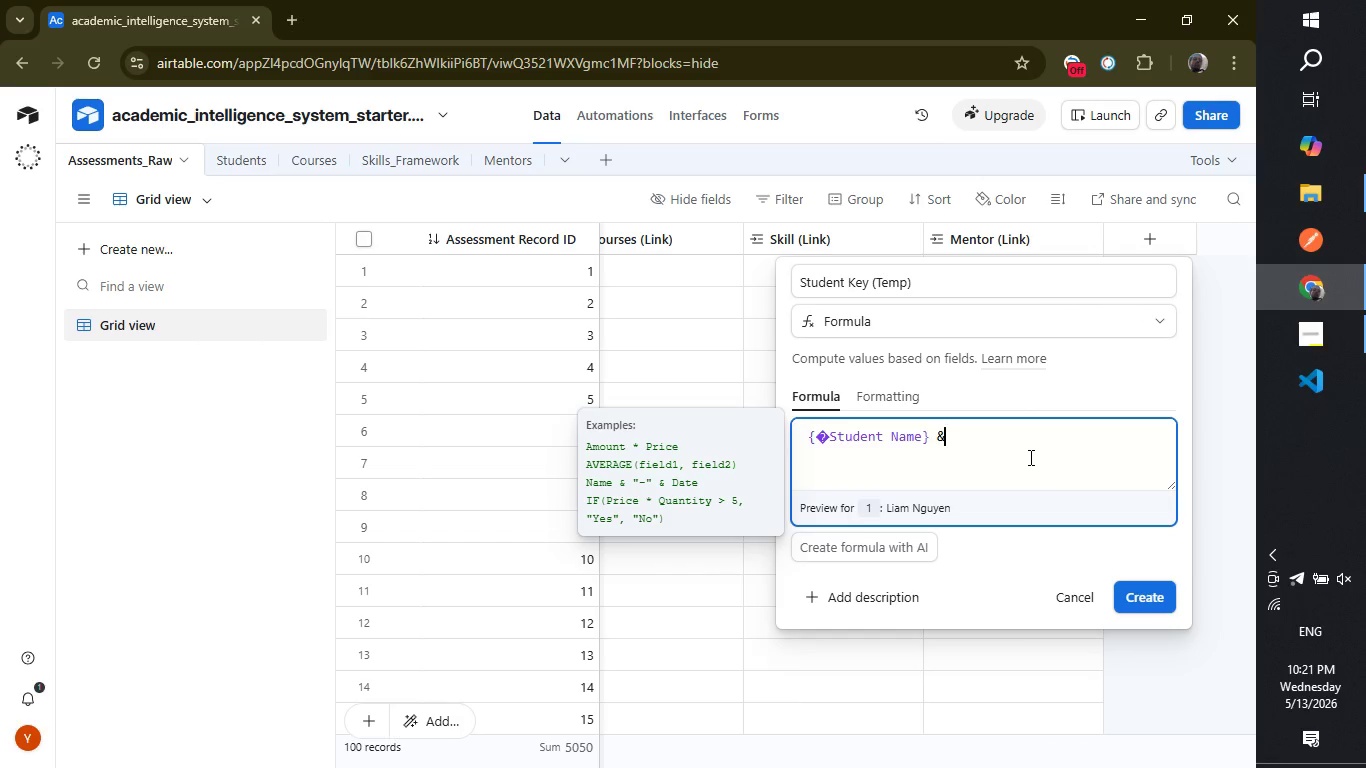 
key(Shift+7)
 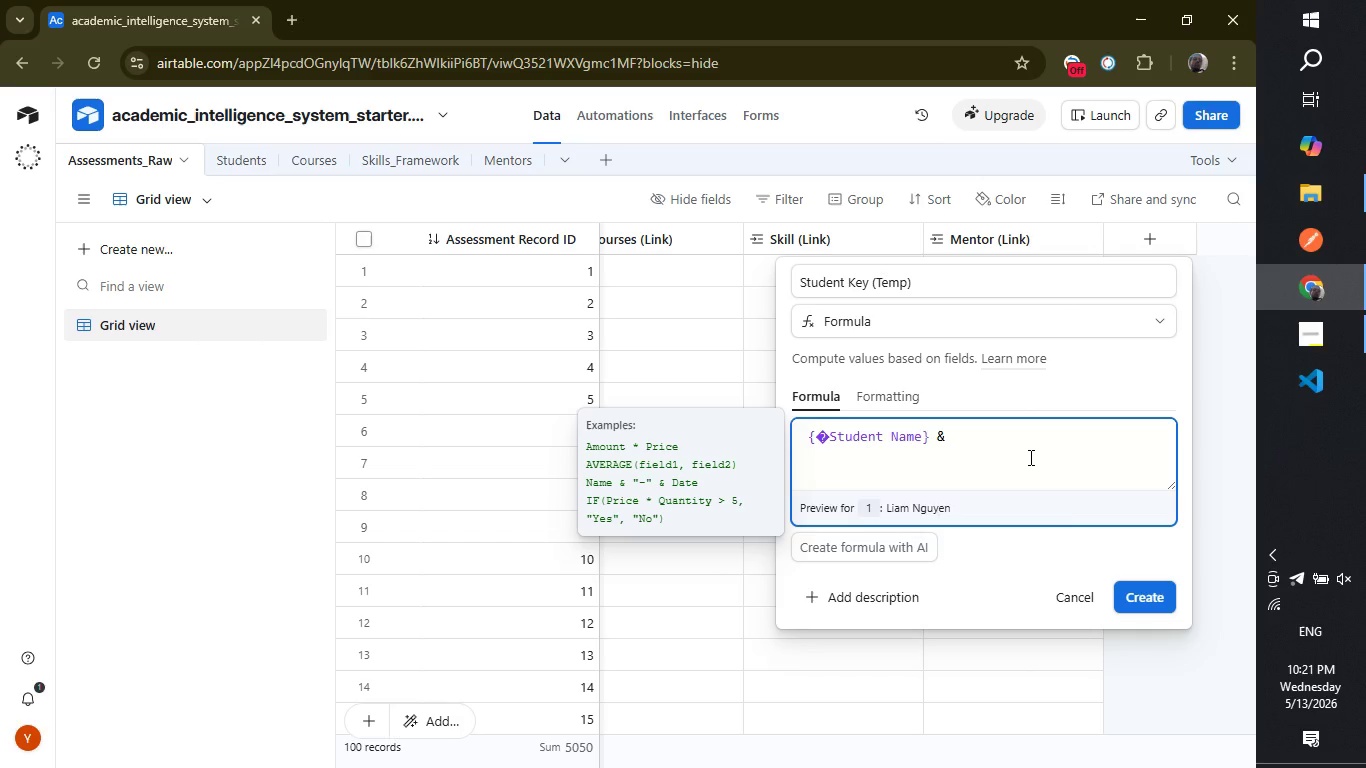 
key(Space)
 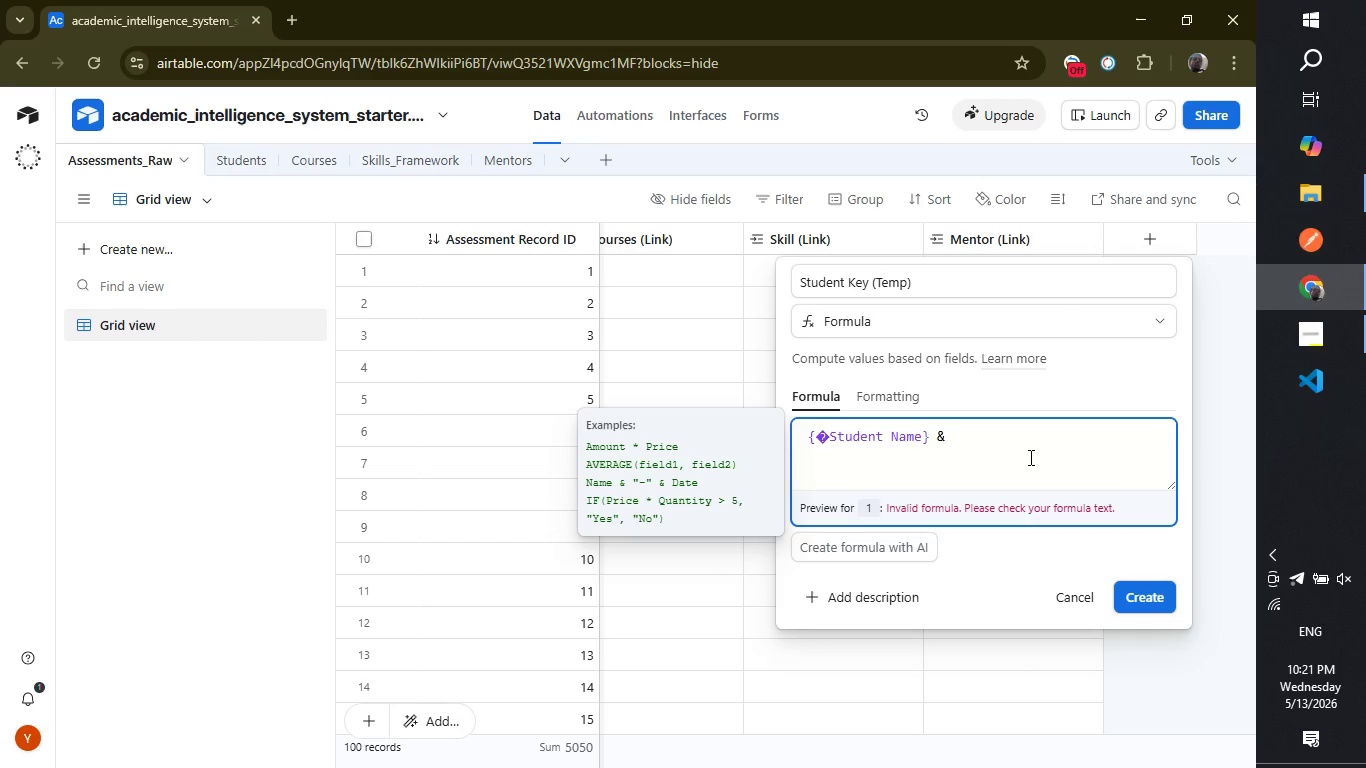 
key(Shift+ShiftLeft)
 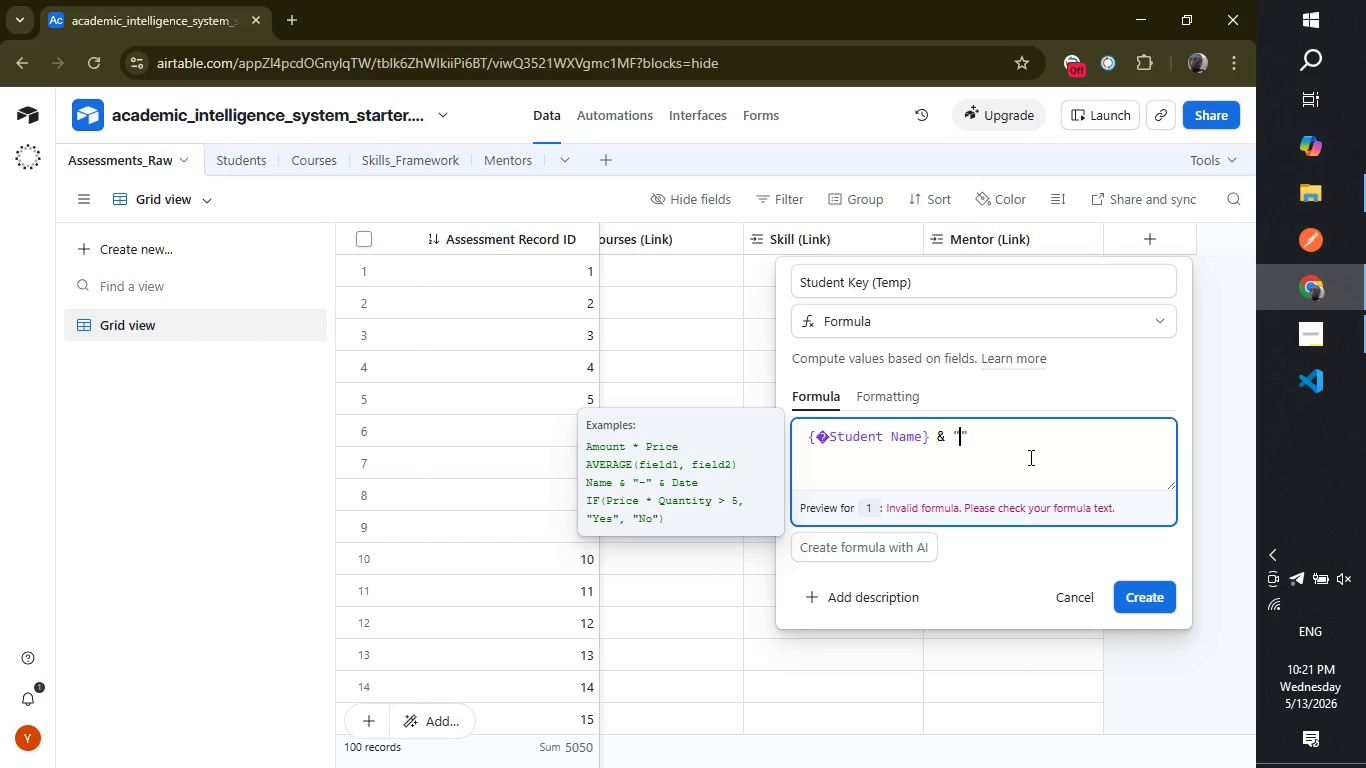 
key(Shift+Quote)
 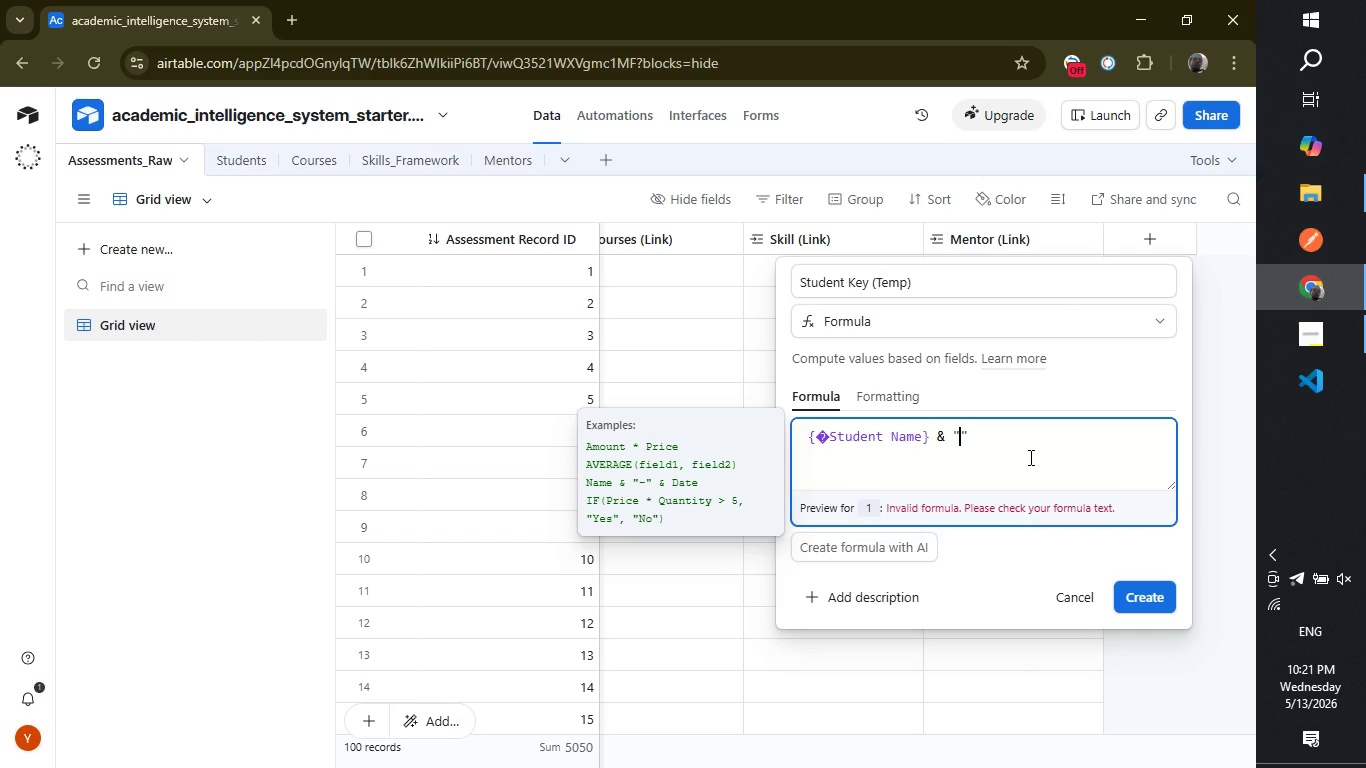 
key(Space)
 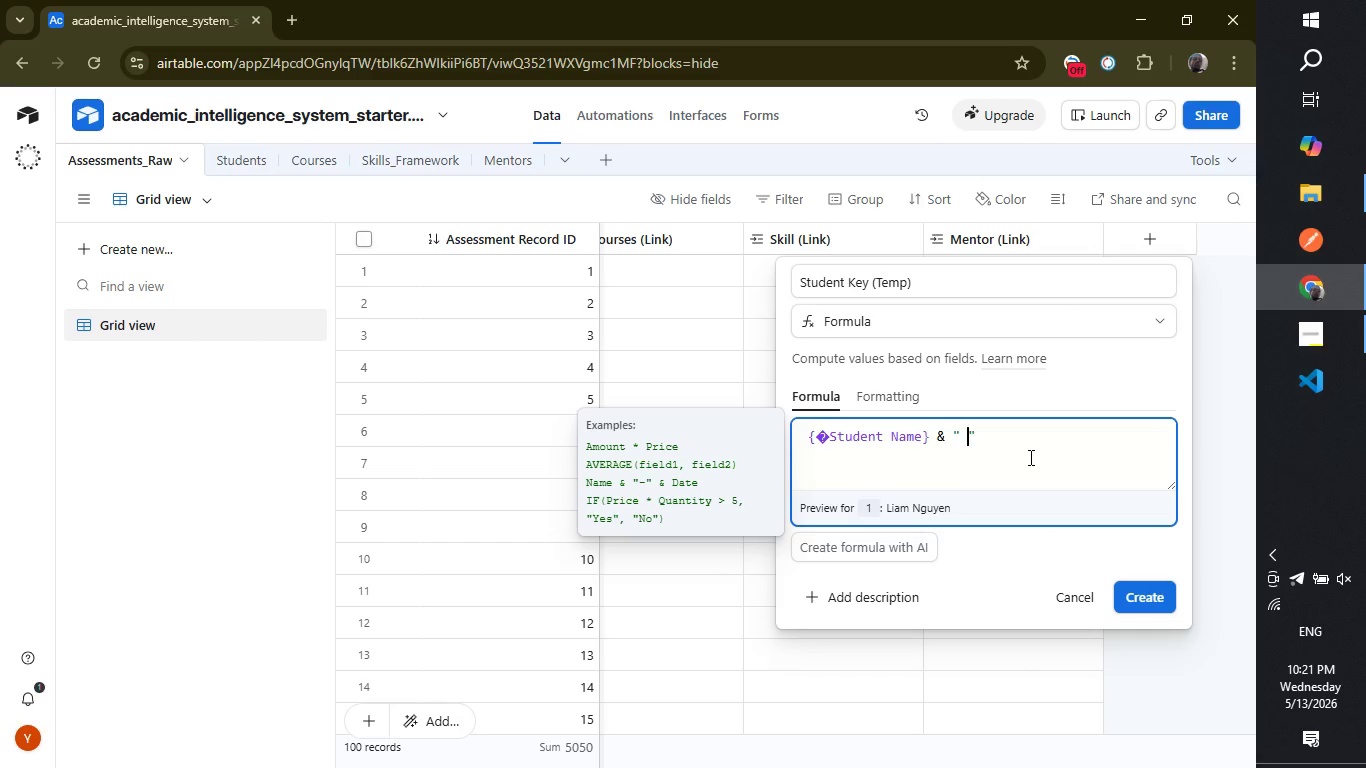 
key(Shift+ShiftLeft)
 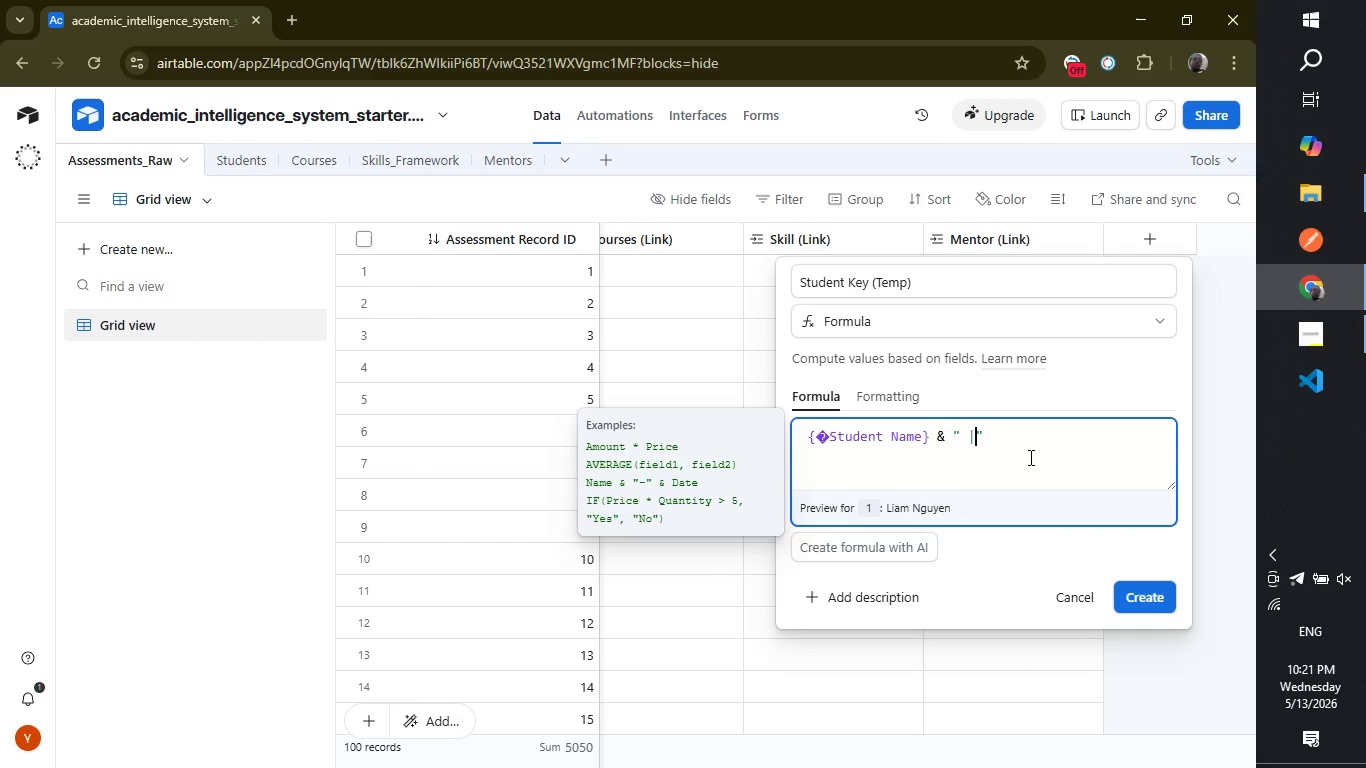 
key(Shift+Backslash)
 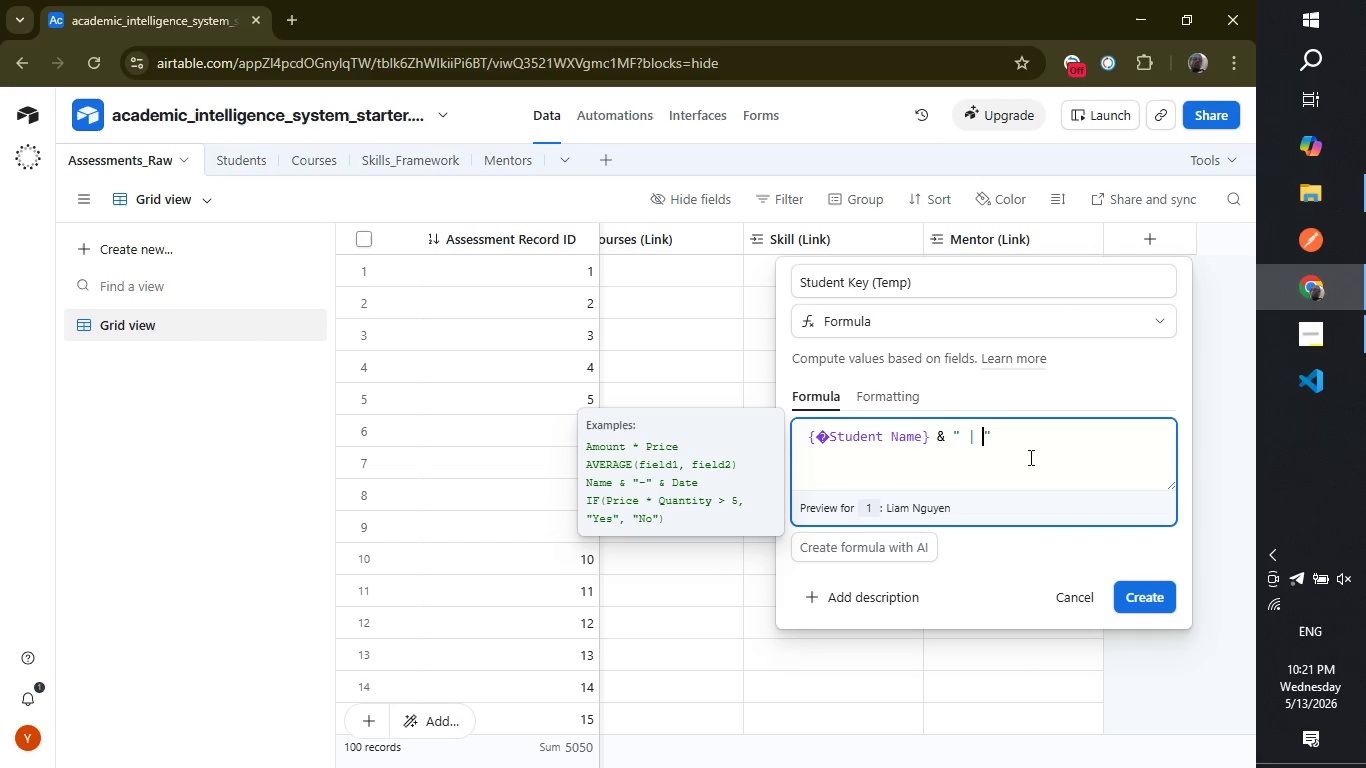 
key(Space)
 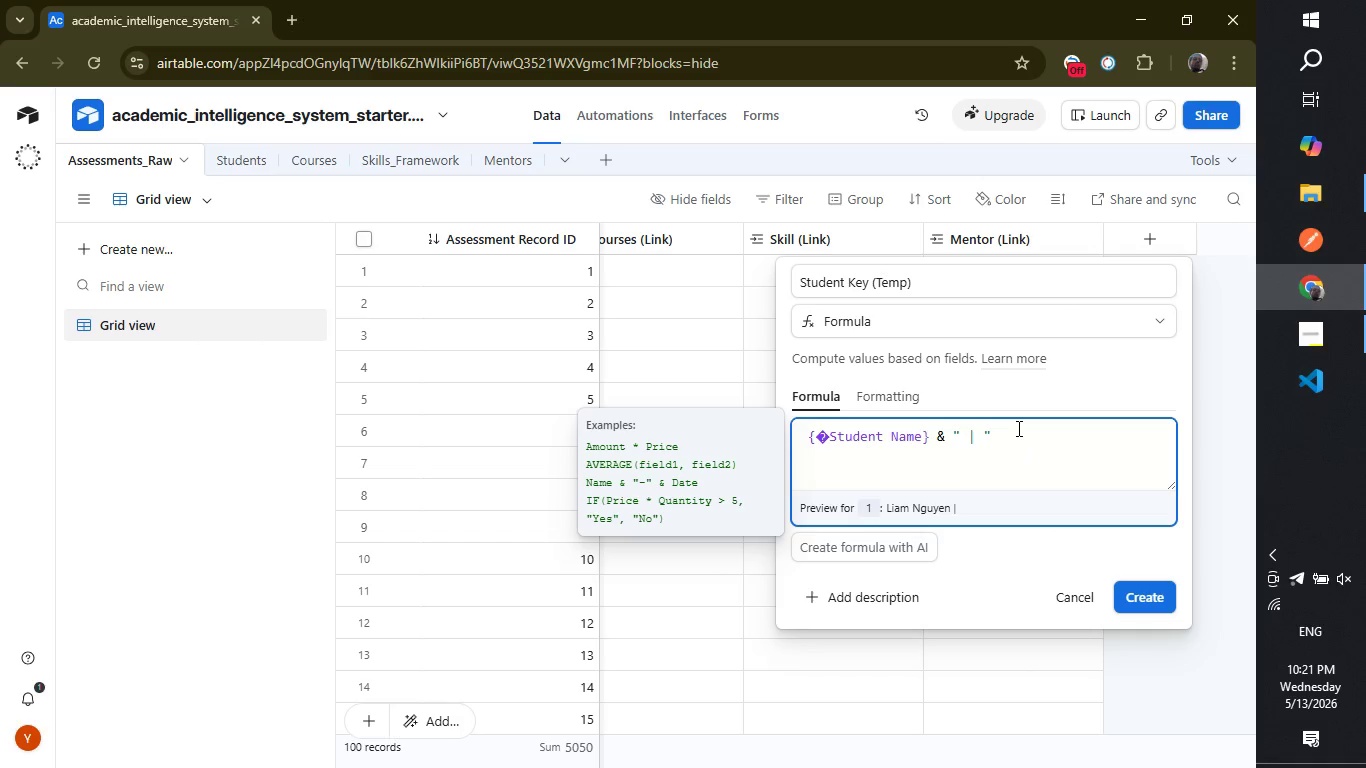 
left_click([1017, 428])
 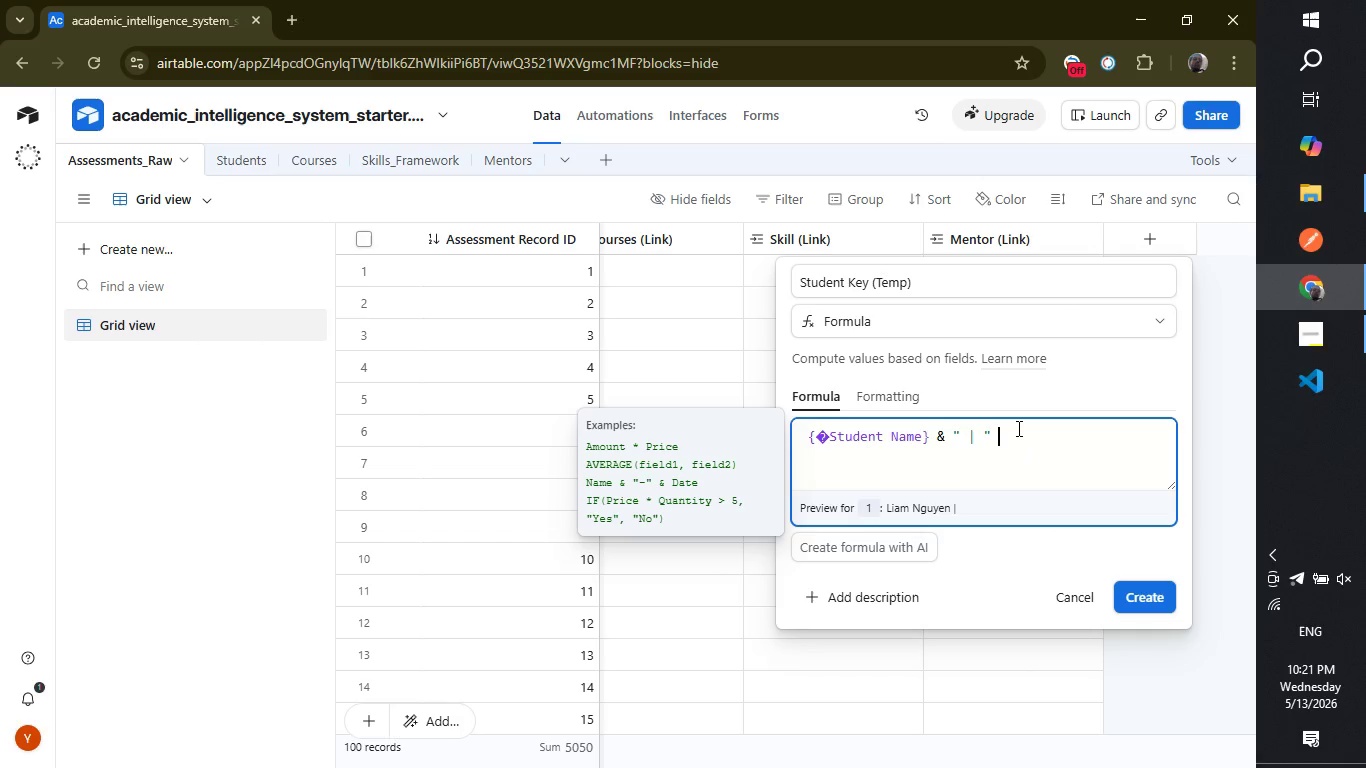 
type( & {ins)
 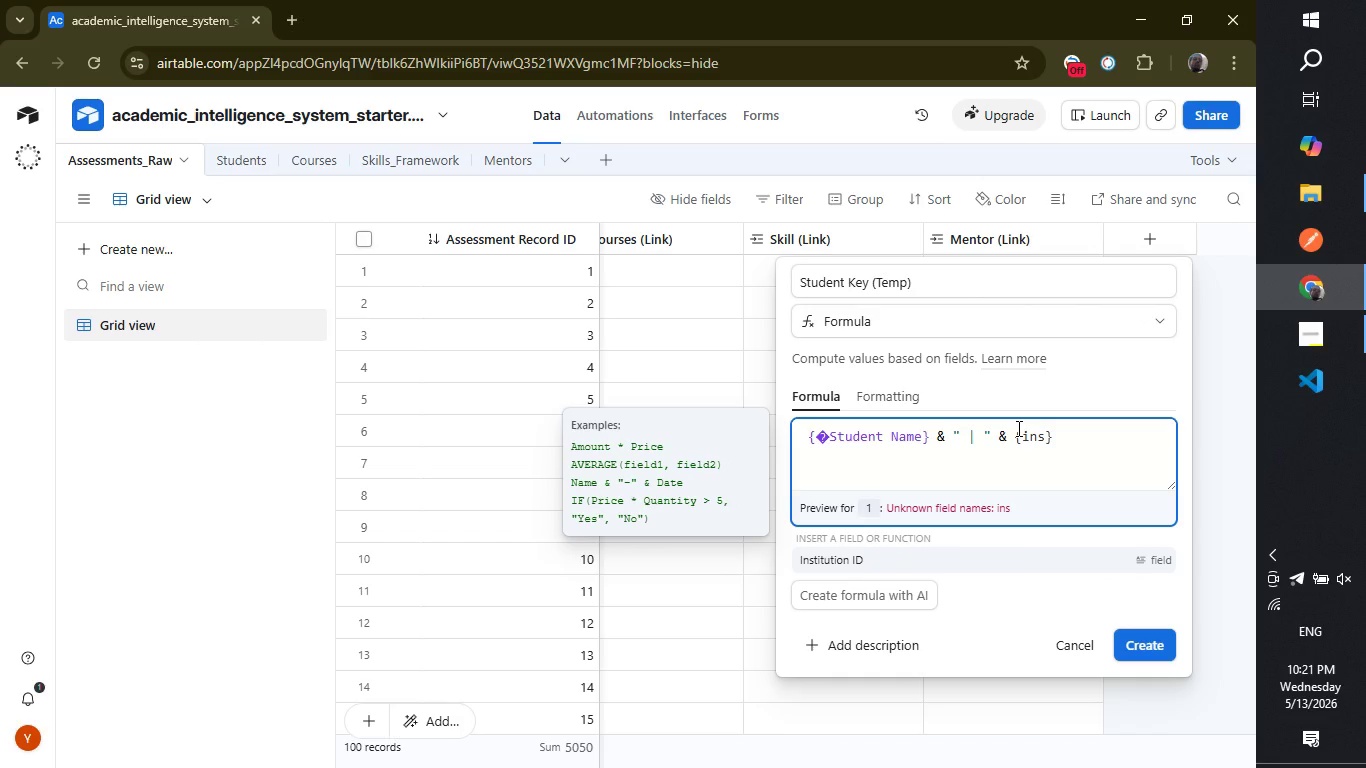 
key(Enter)
 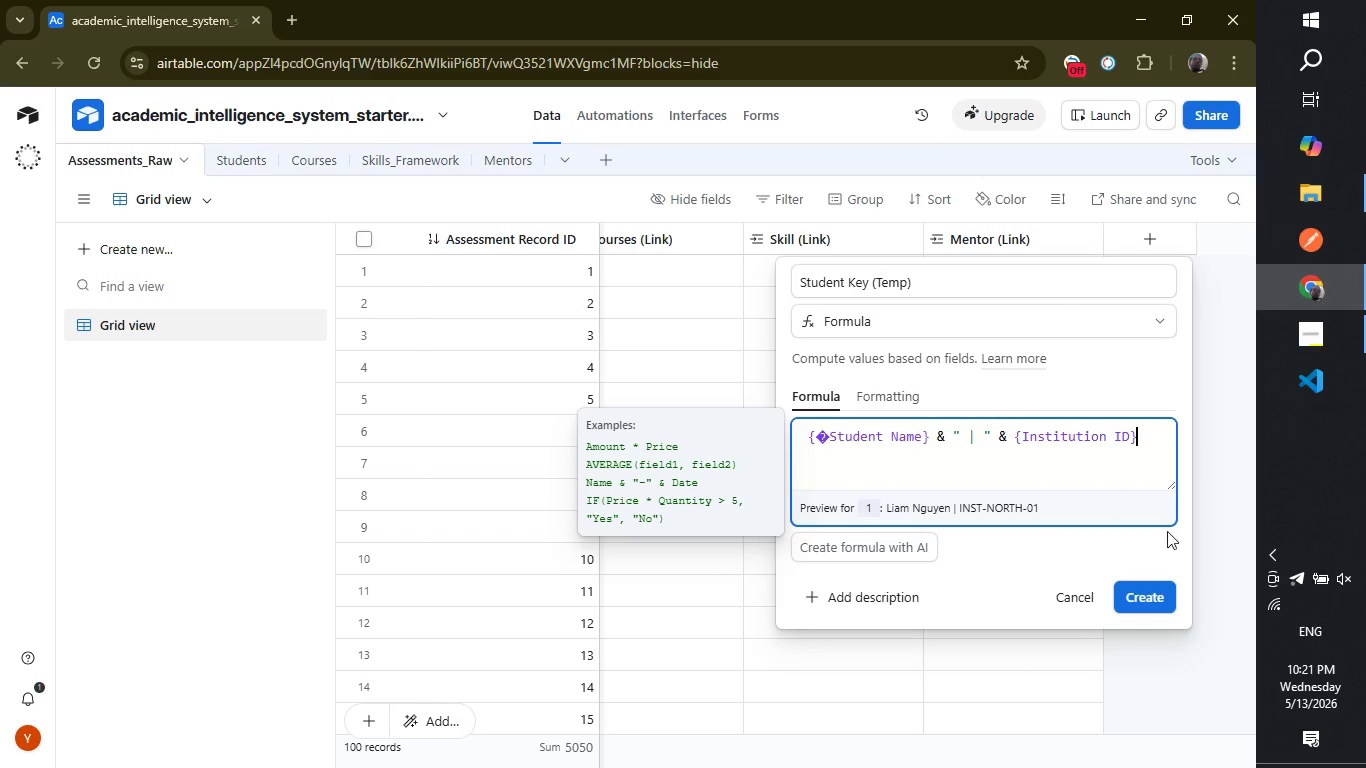 
wait(6.59)
 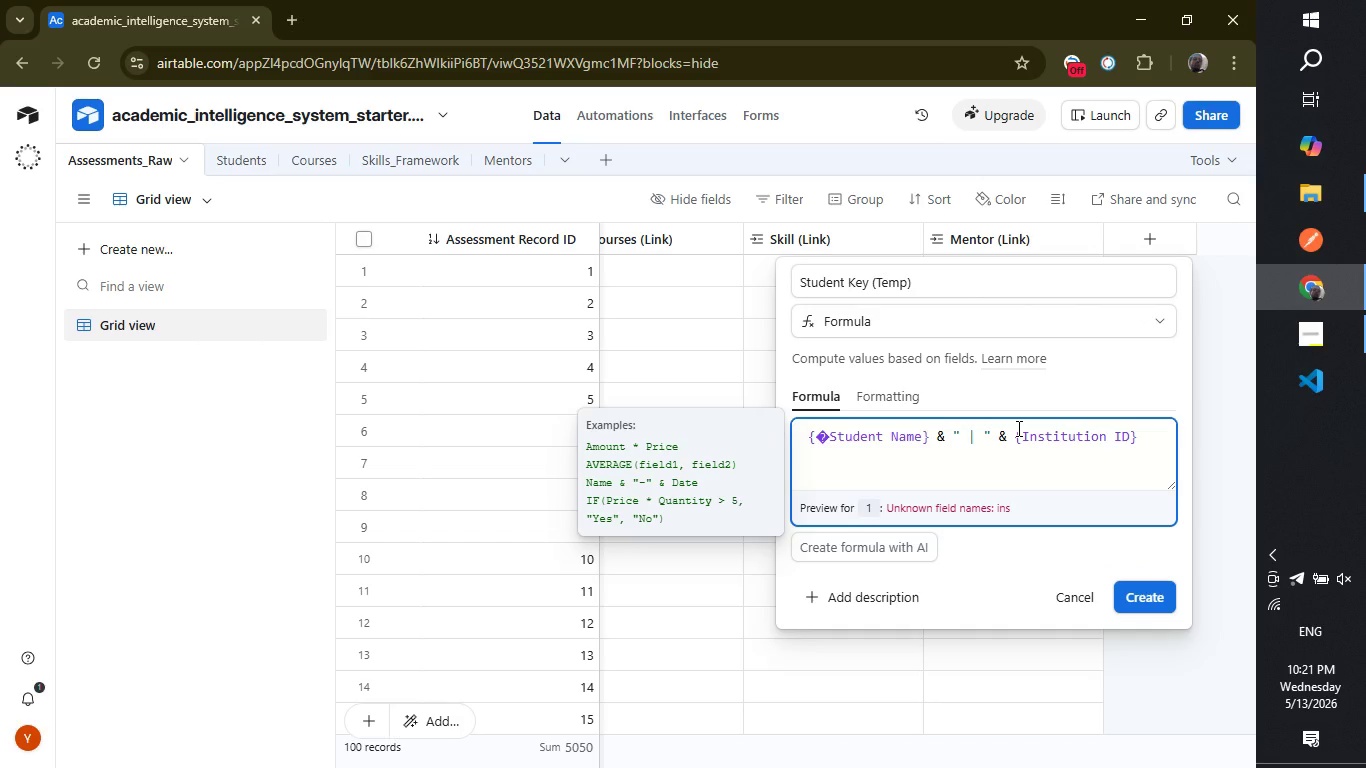 
left_click([1152, 593])
 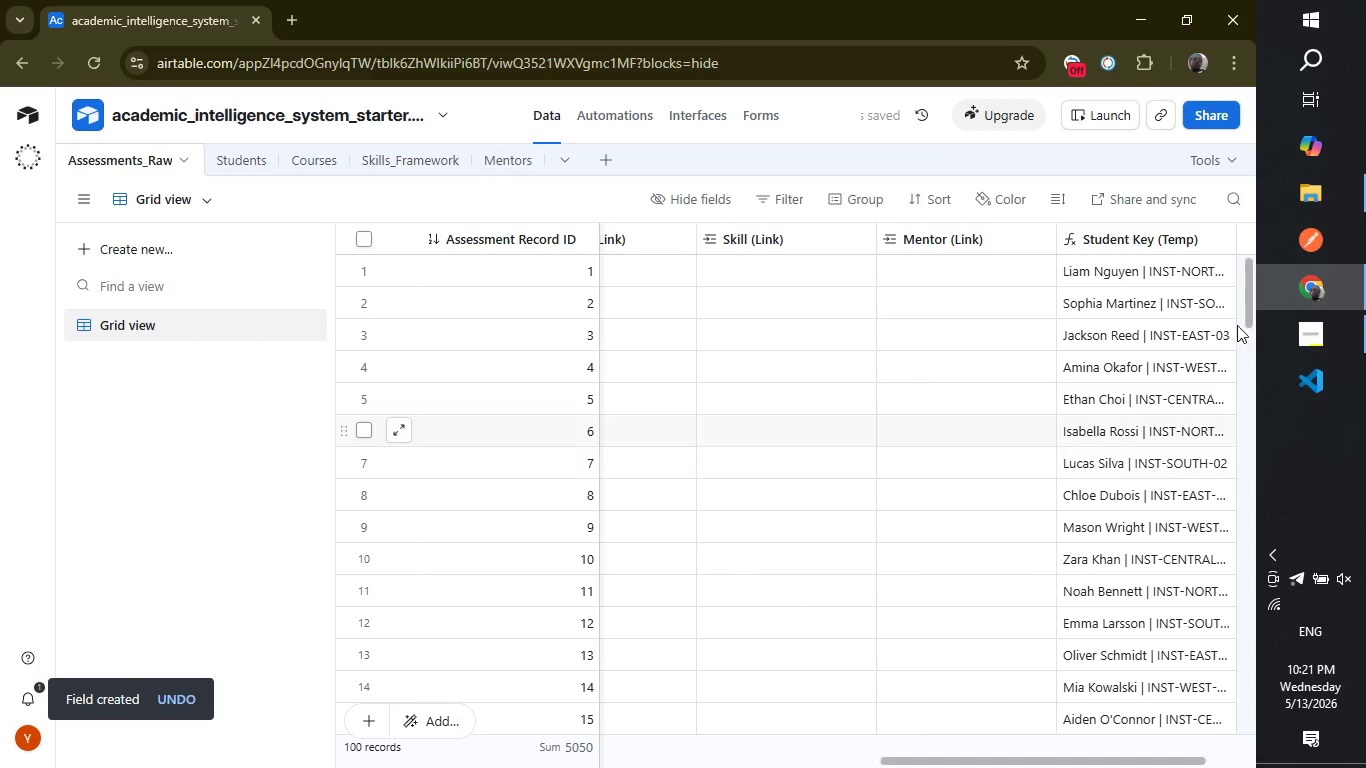 
wait(6.59)
 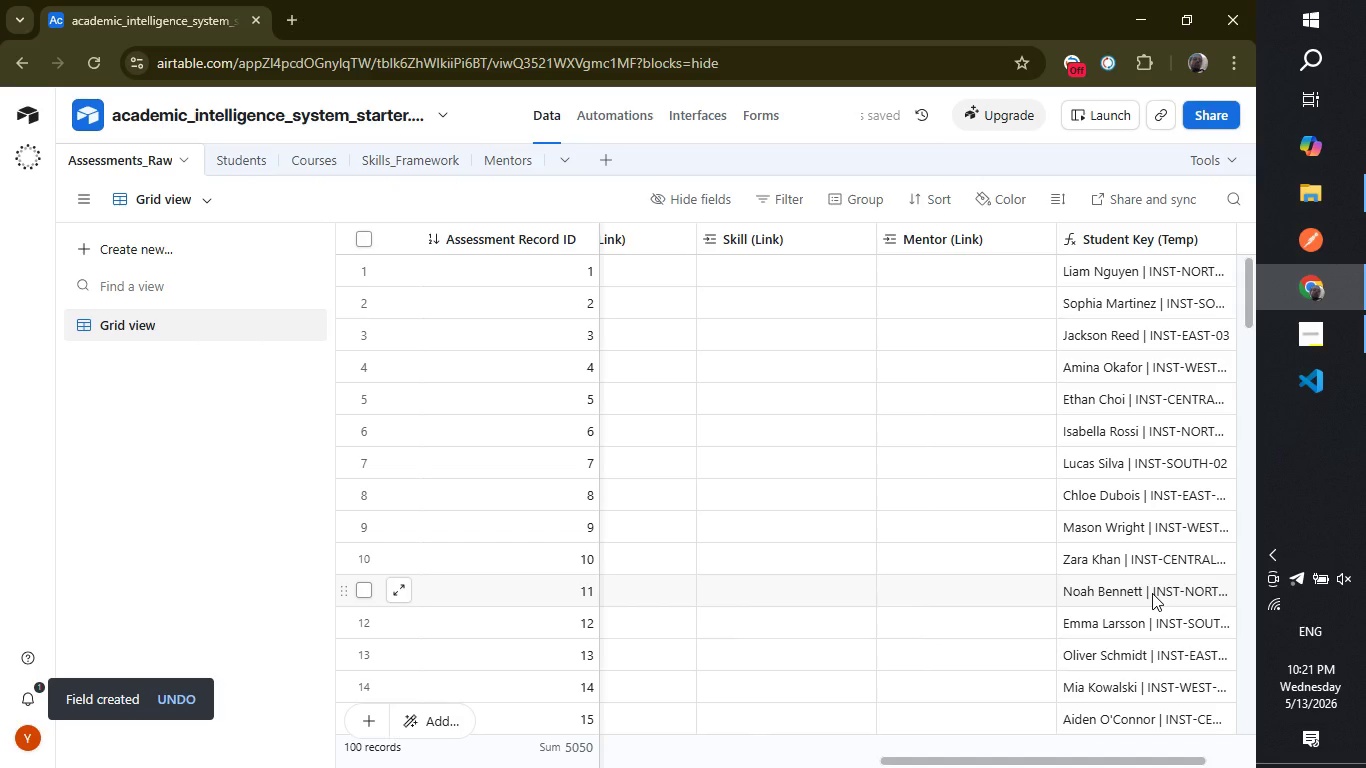 
left_click([1342, 335])